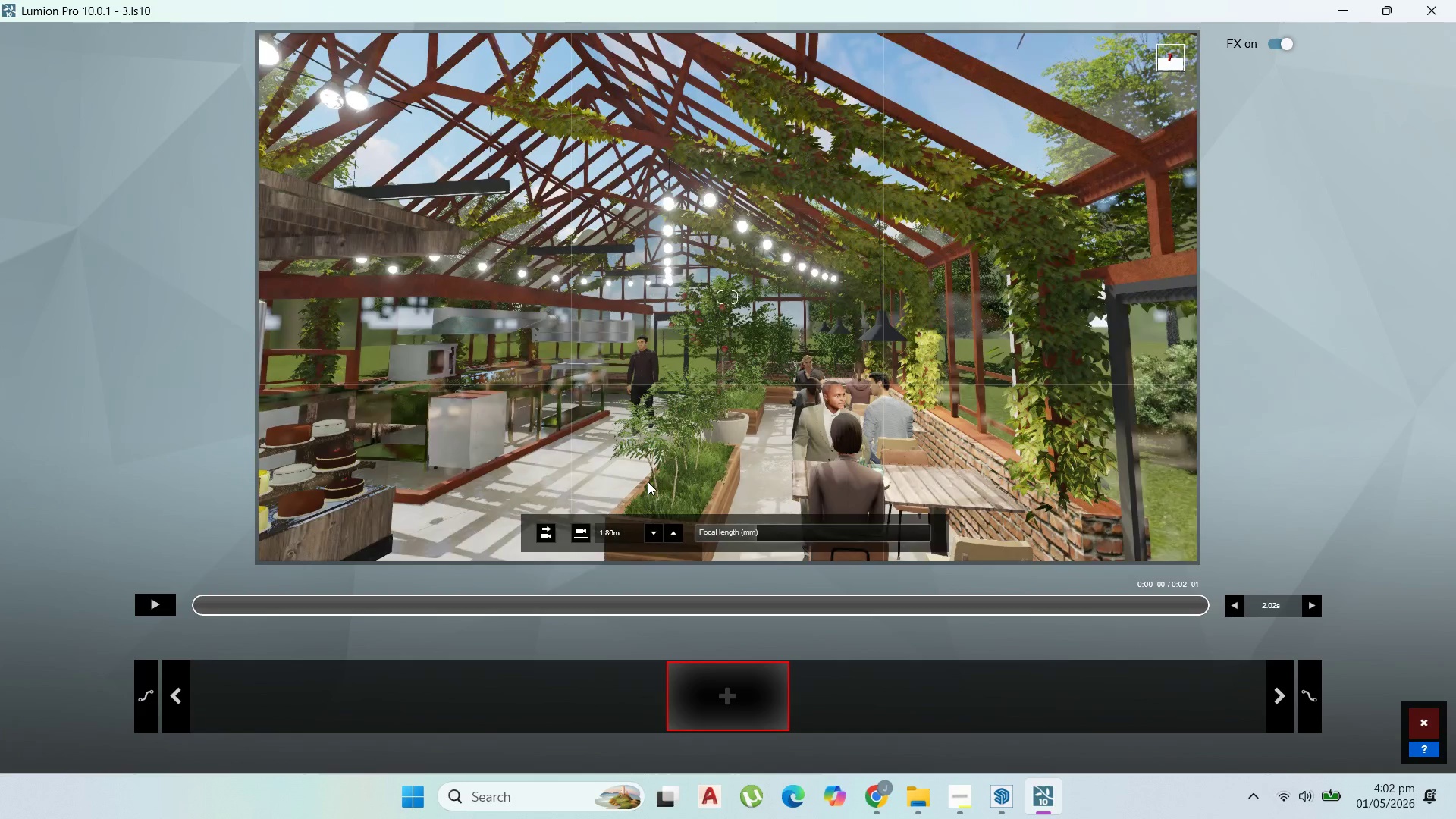 
key(S)
 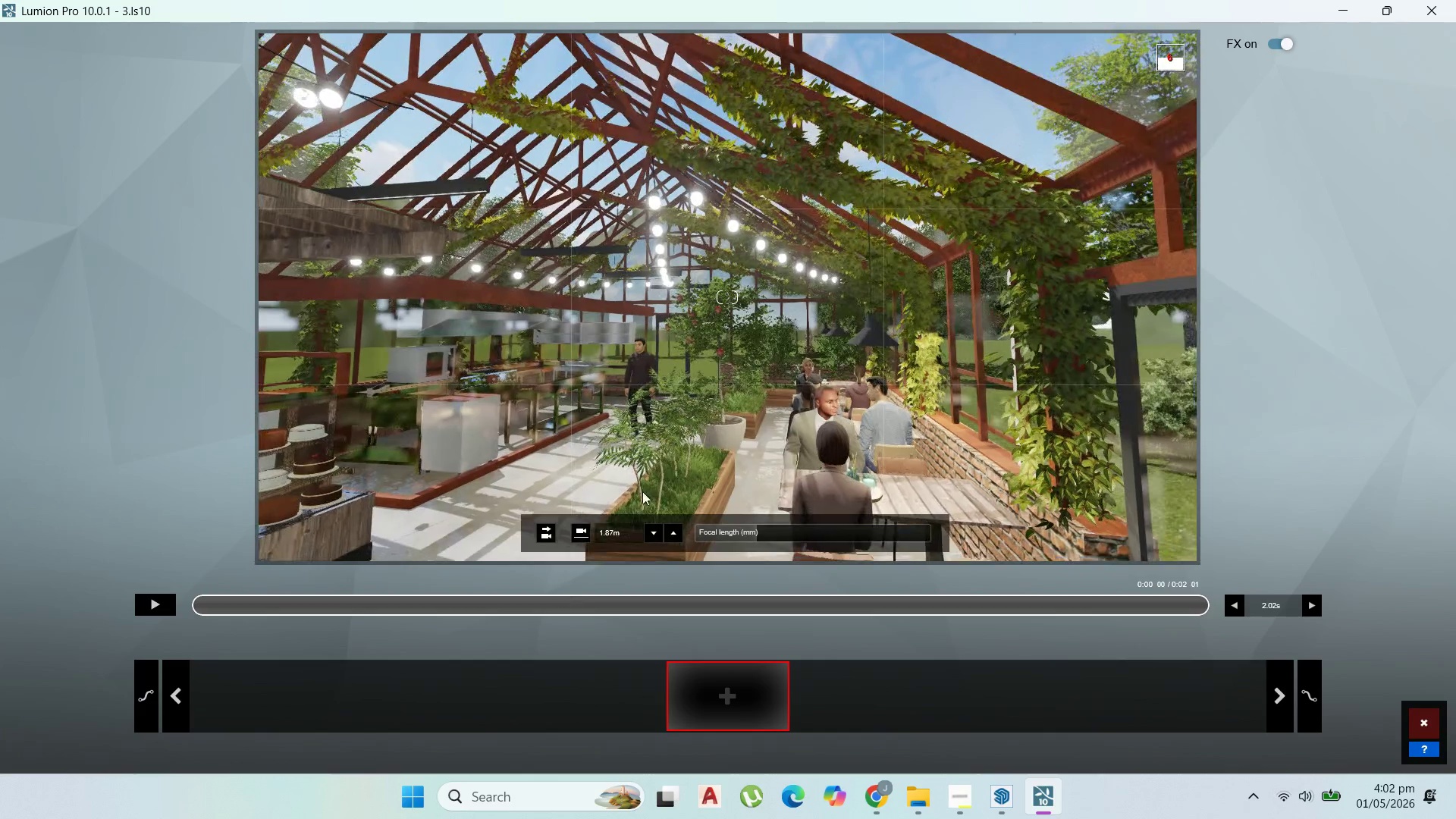 
left_click([542, 533])
 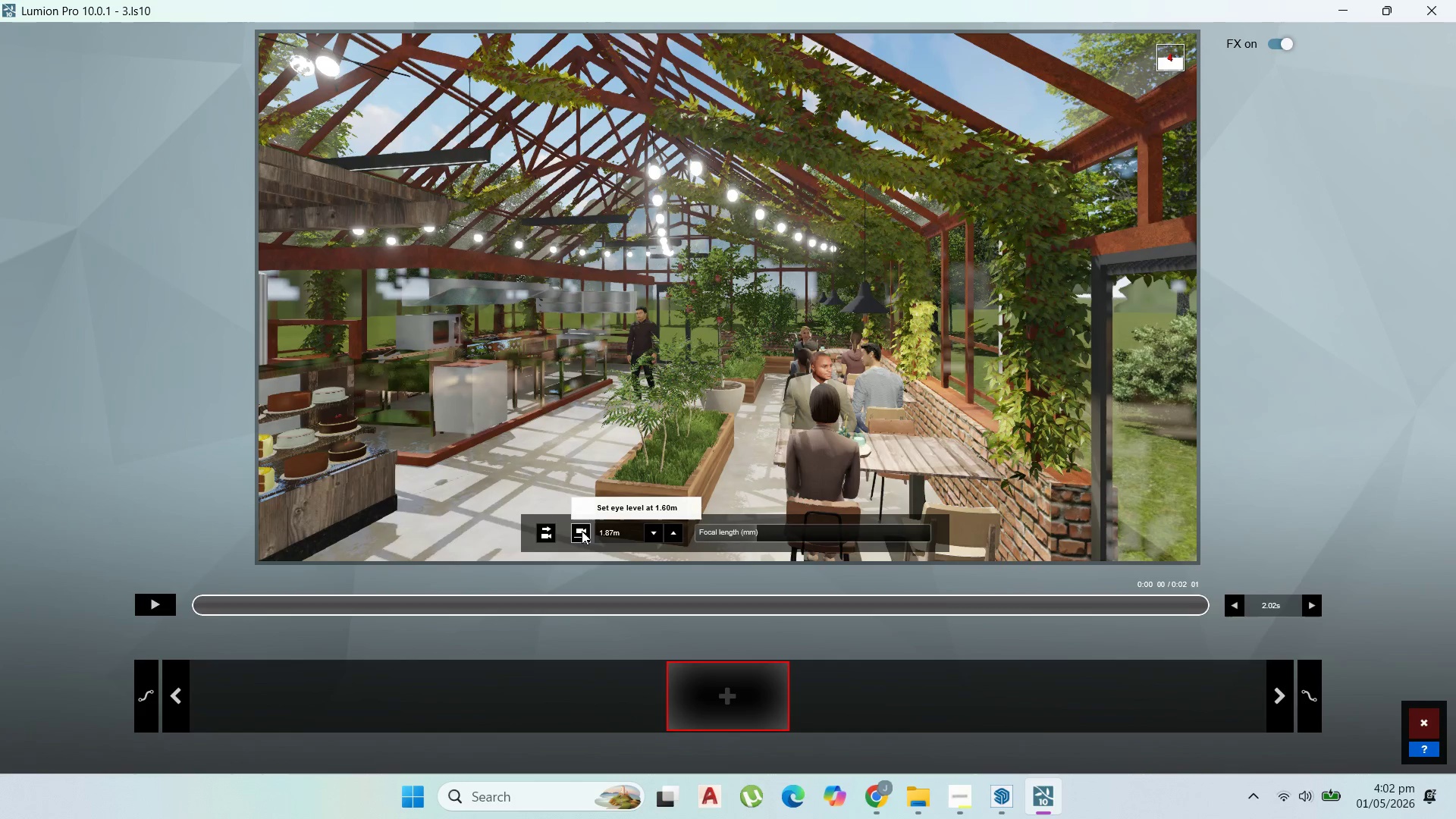 
type(dd)
 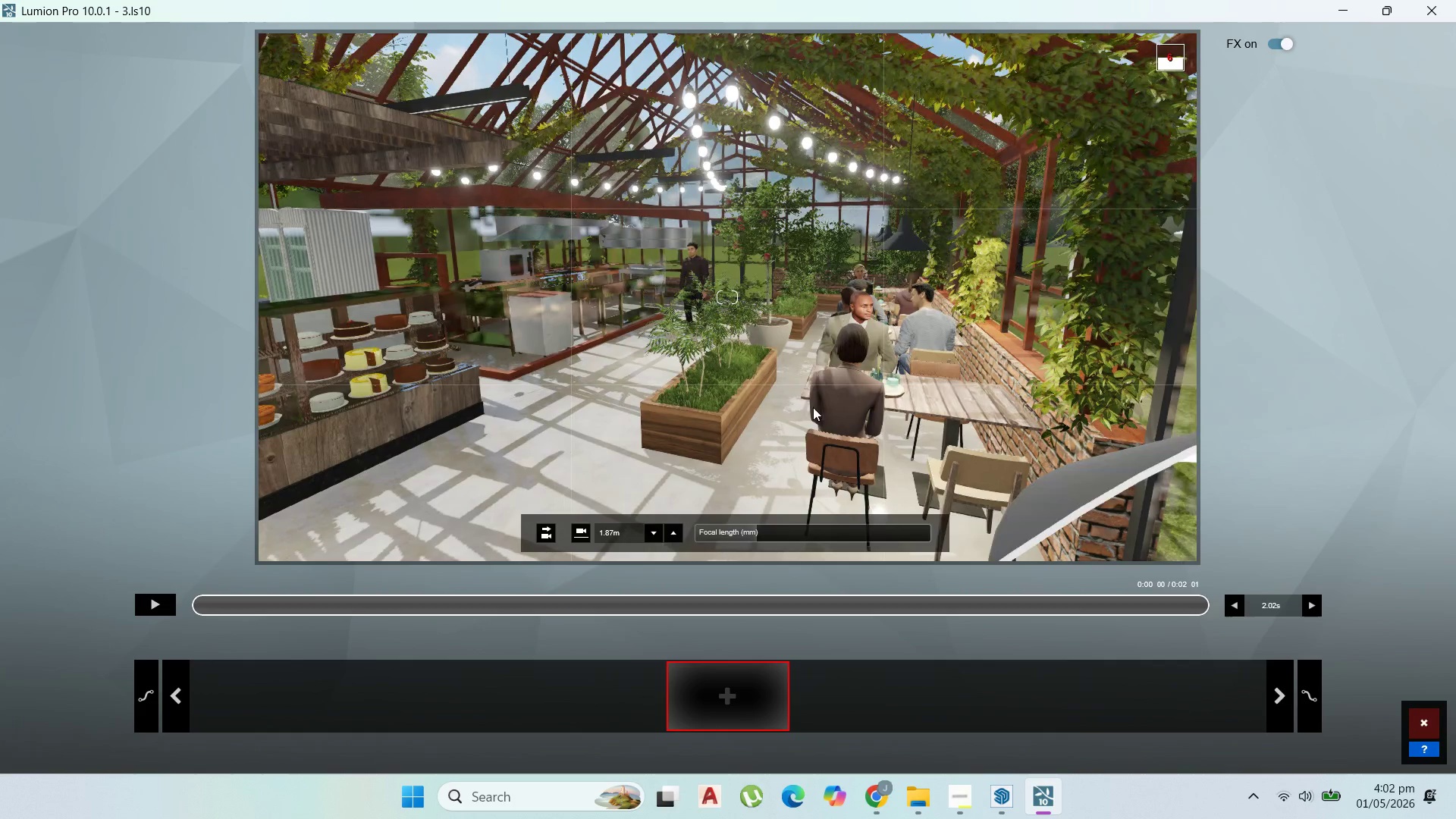 
scroll: coordinate [812, 407], scroll_direction: up, amount: 1.0
 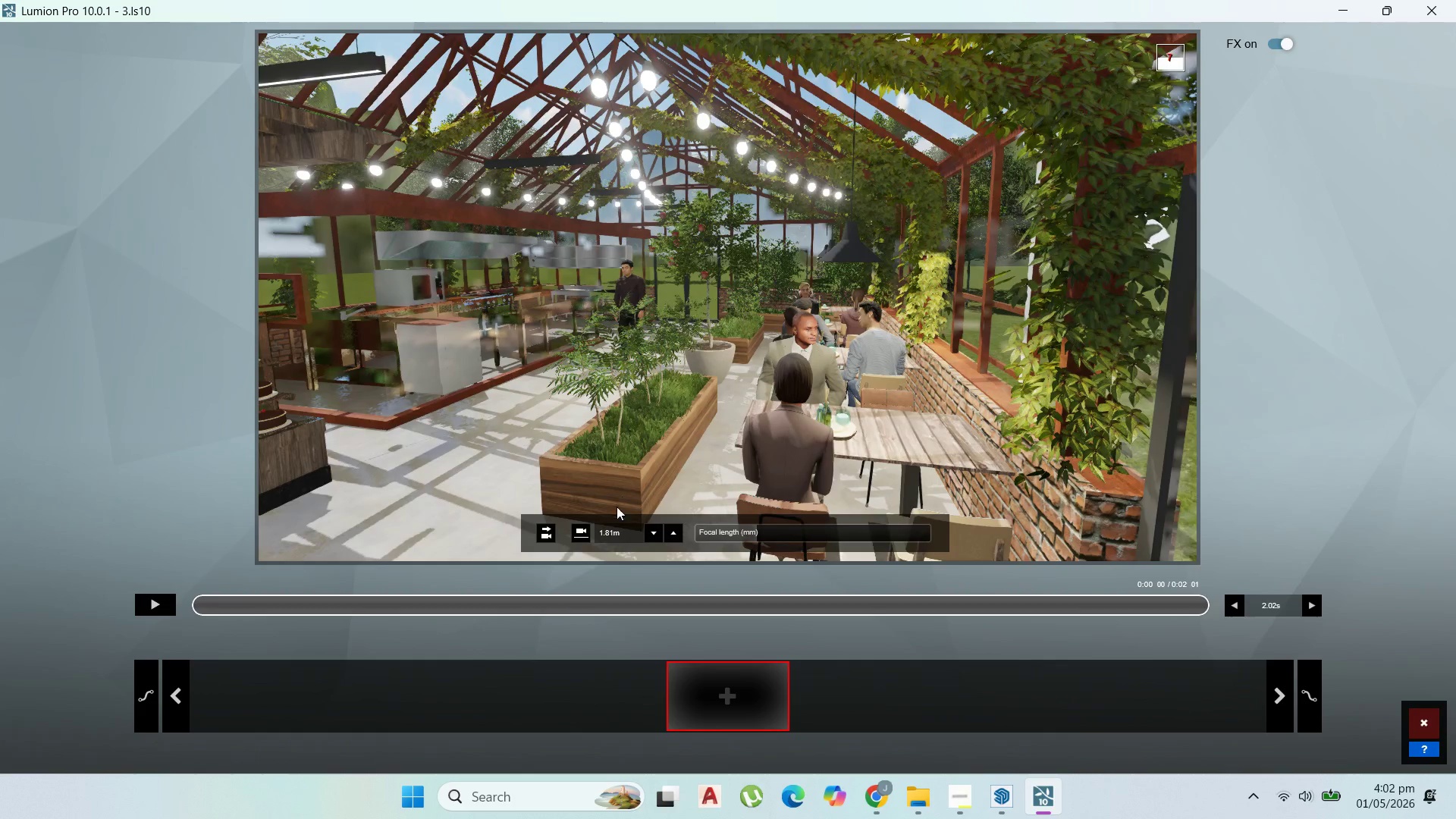 
left_click([579, 532])
 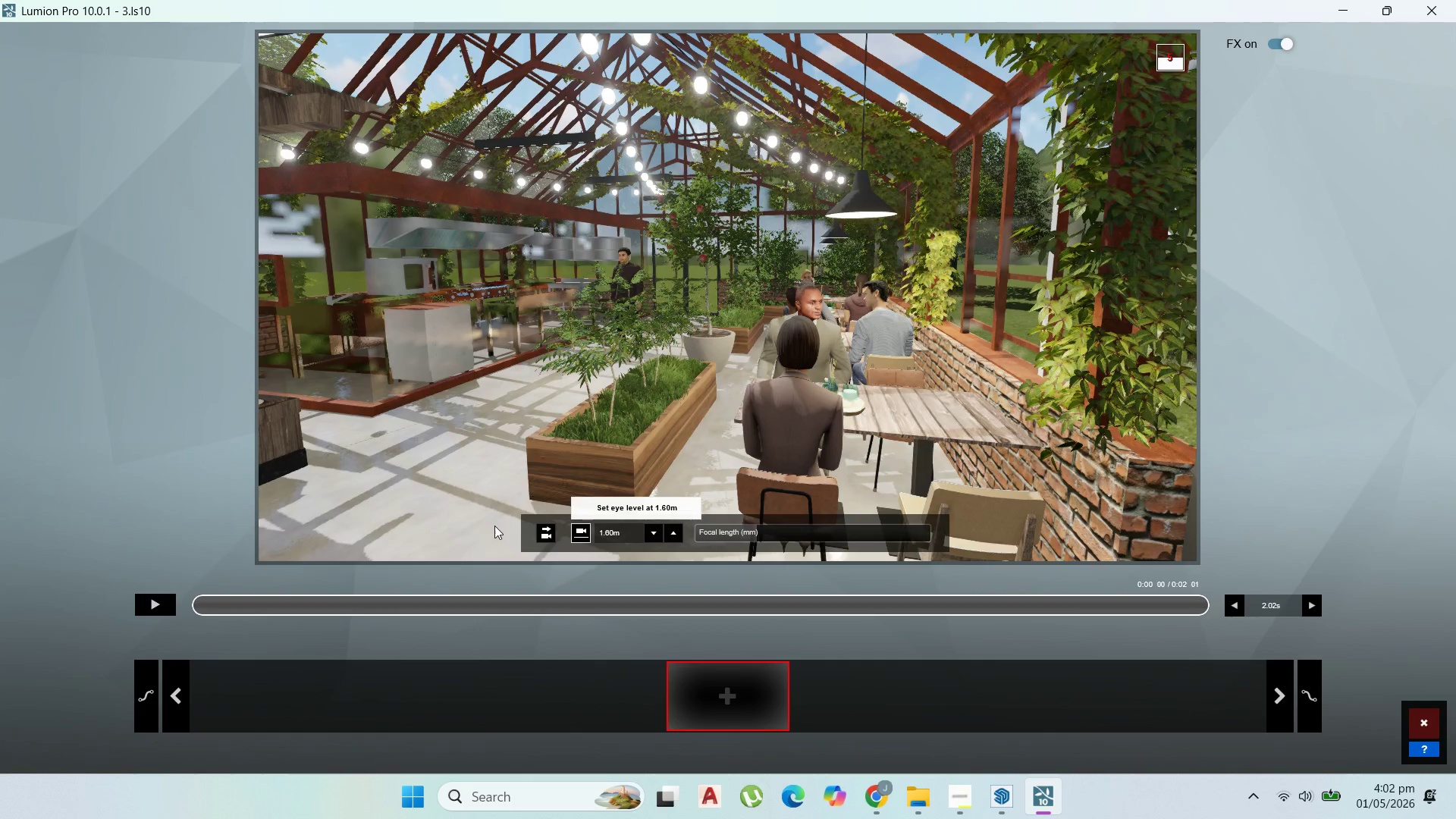 
left_click([549, 531])
 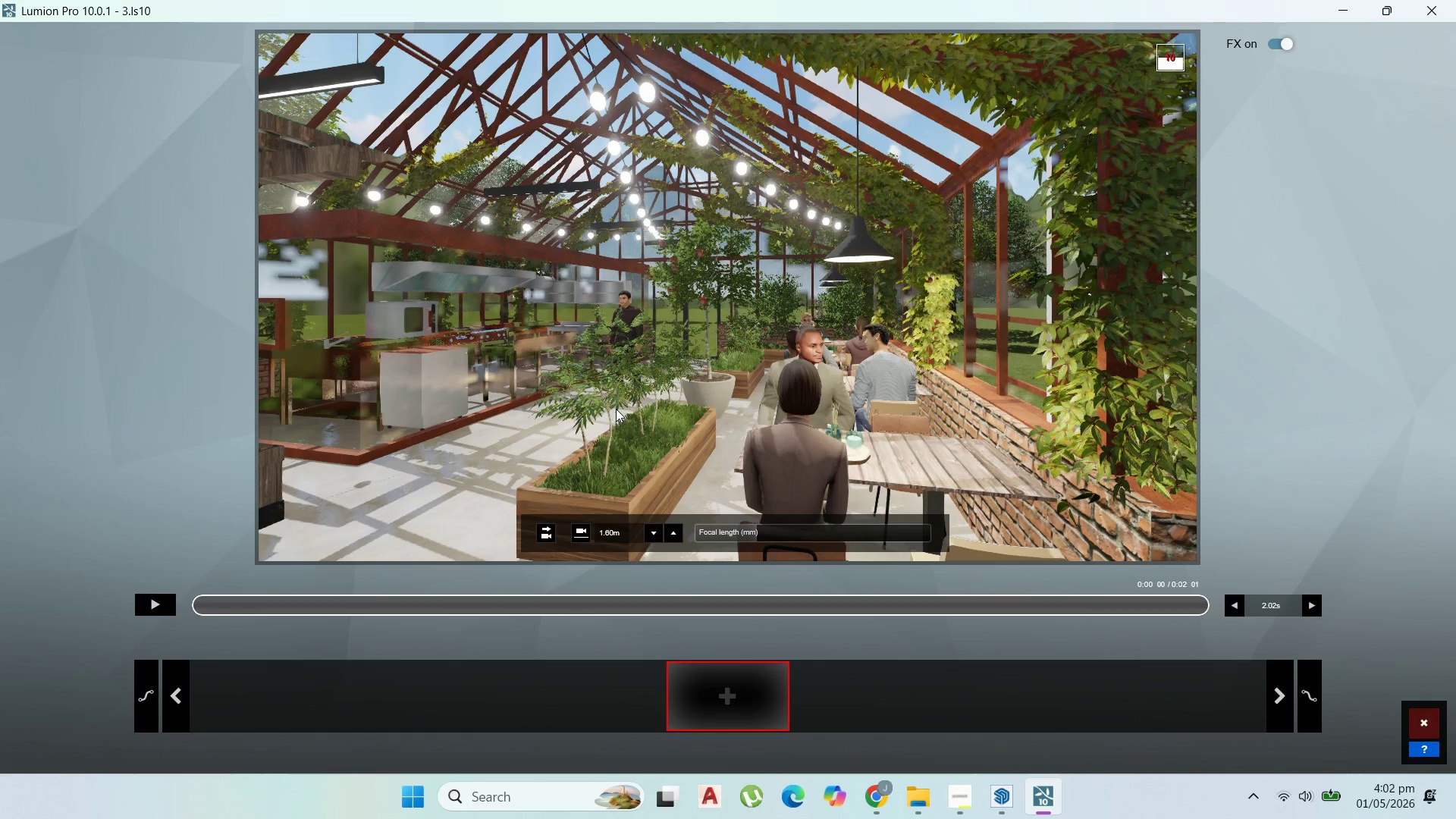 
scroll: coordinate [632, 397], scroll_direction: up, amount: 1.0
 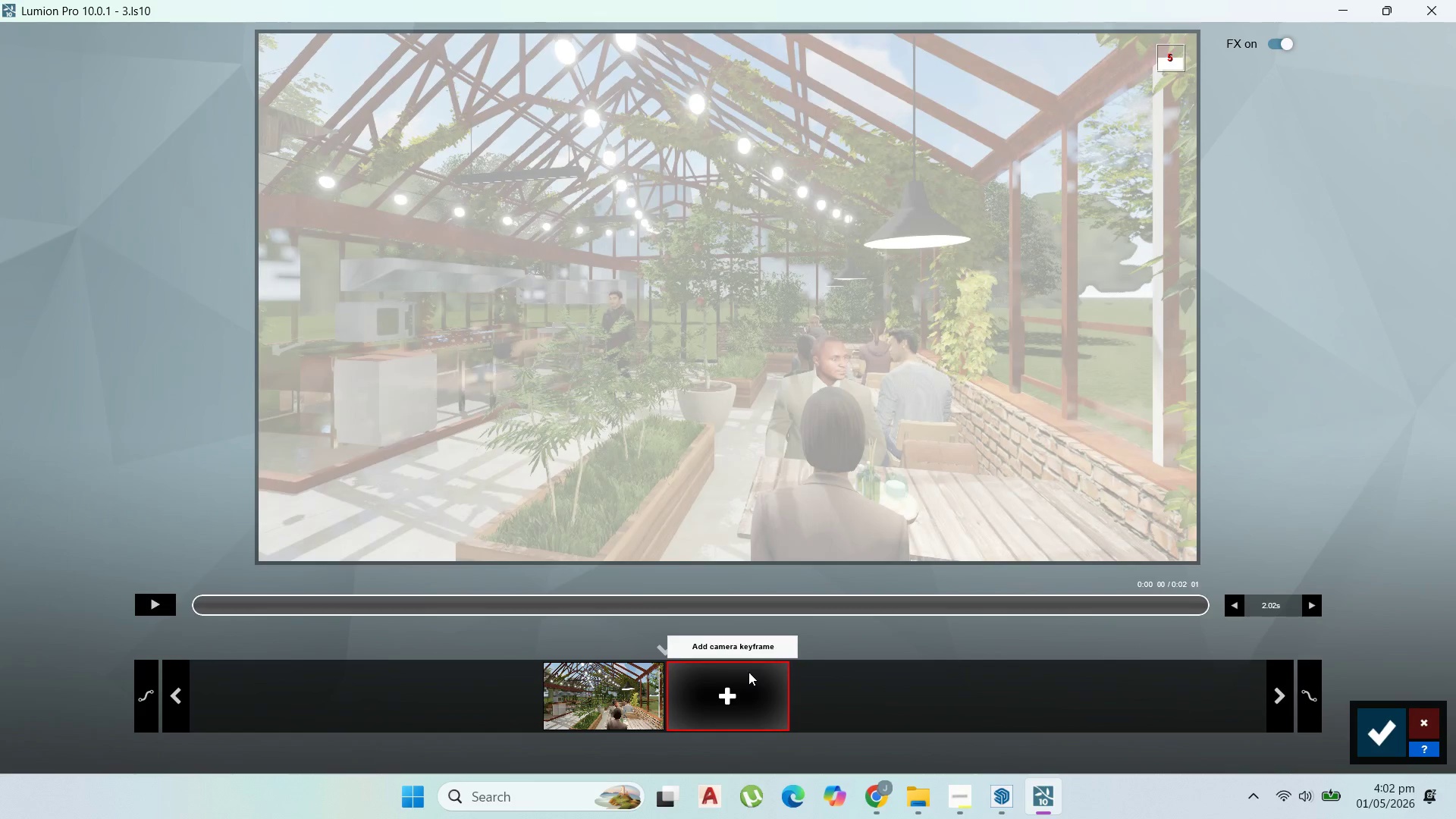 
wait(9.27)
 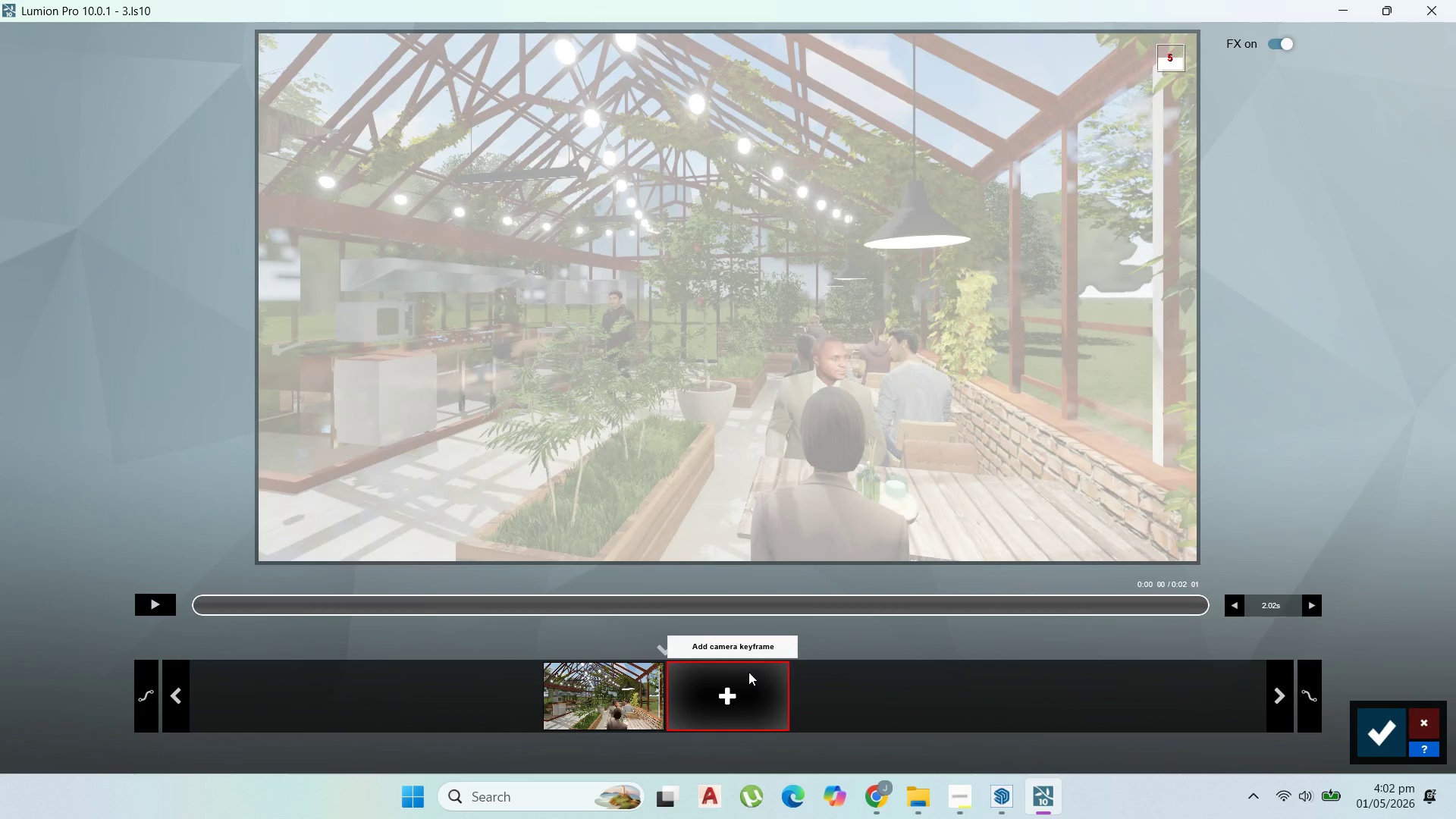 
hold_key(key=A, duration=1.19)
 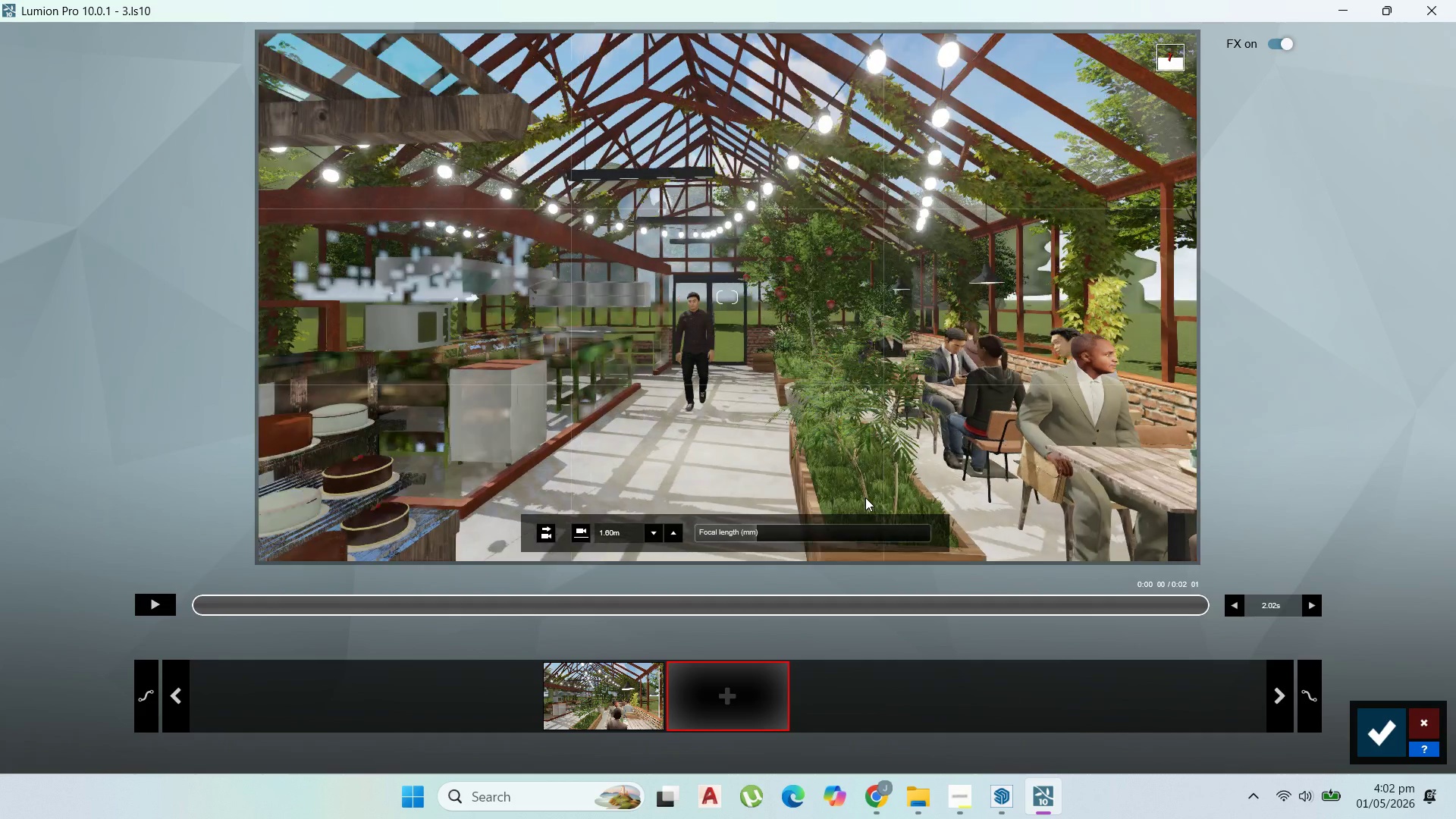 
type(dd)
 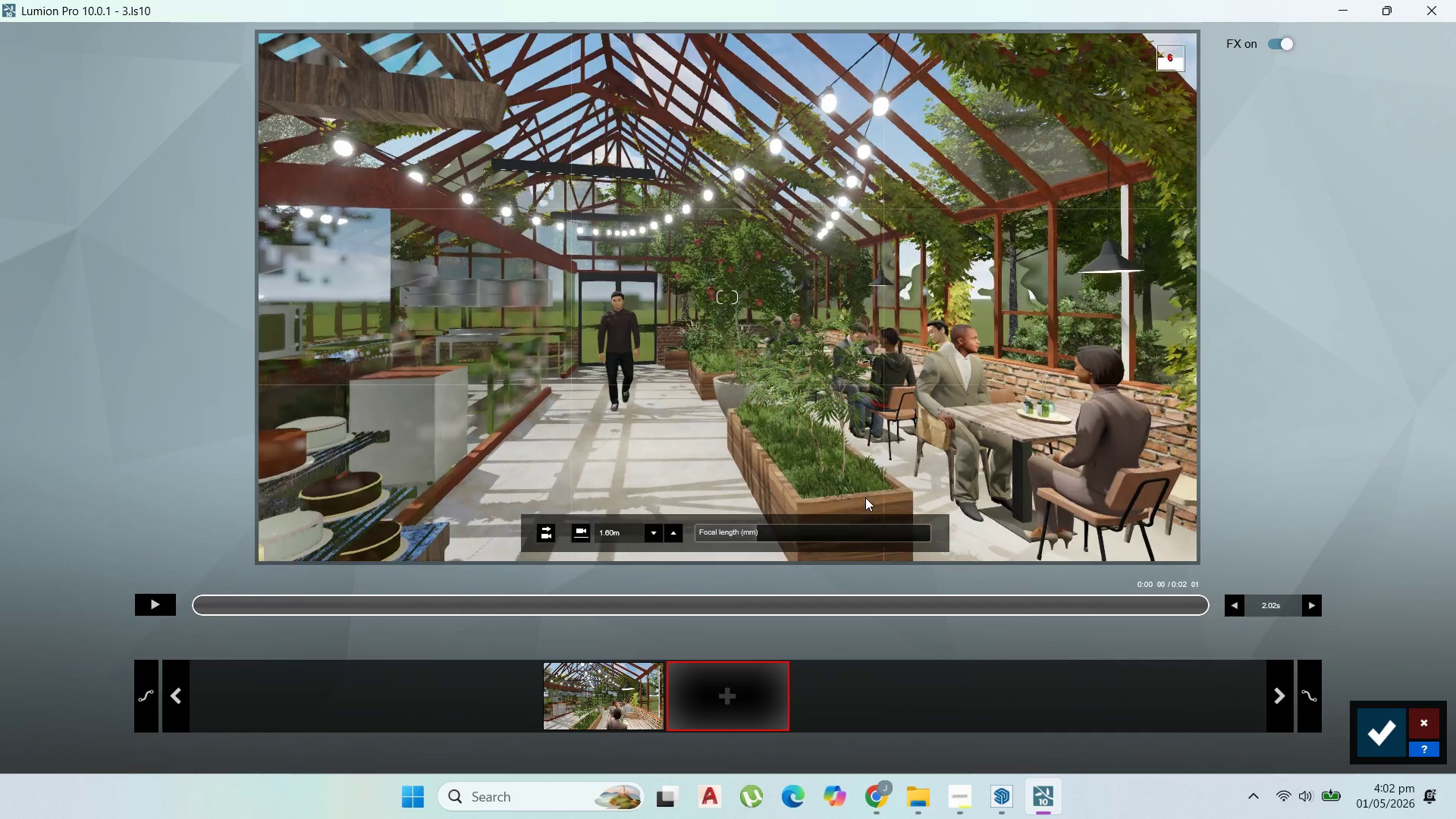 
right_click([865, 497])
 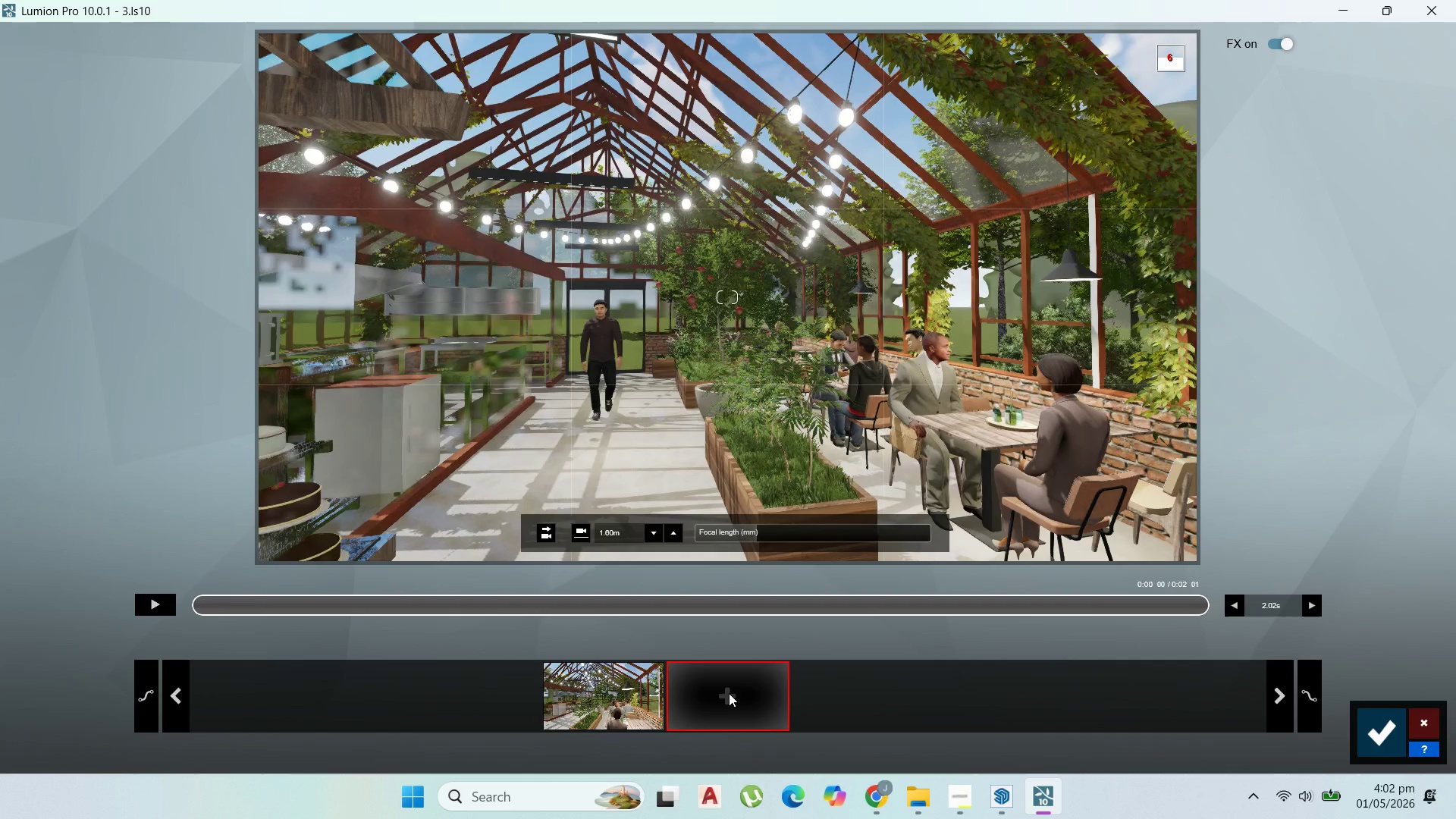 
left_click_drag(start_coordinate=[727, 693], to_coordinate=[723, 695])
 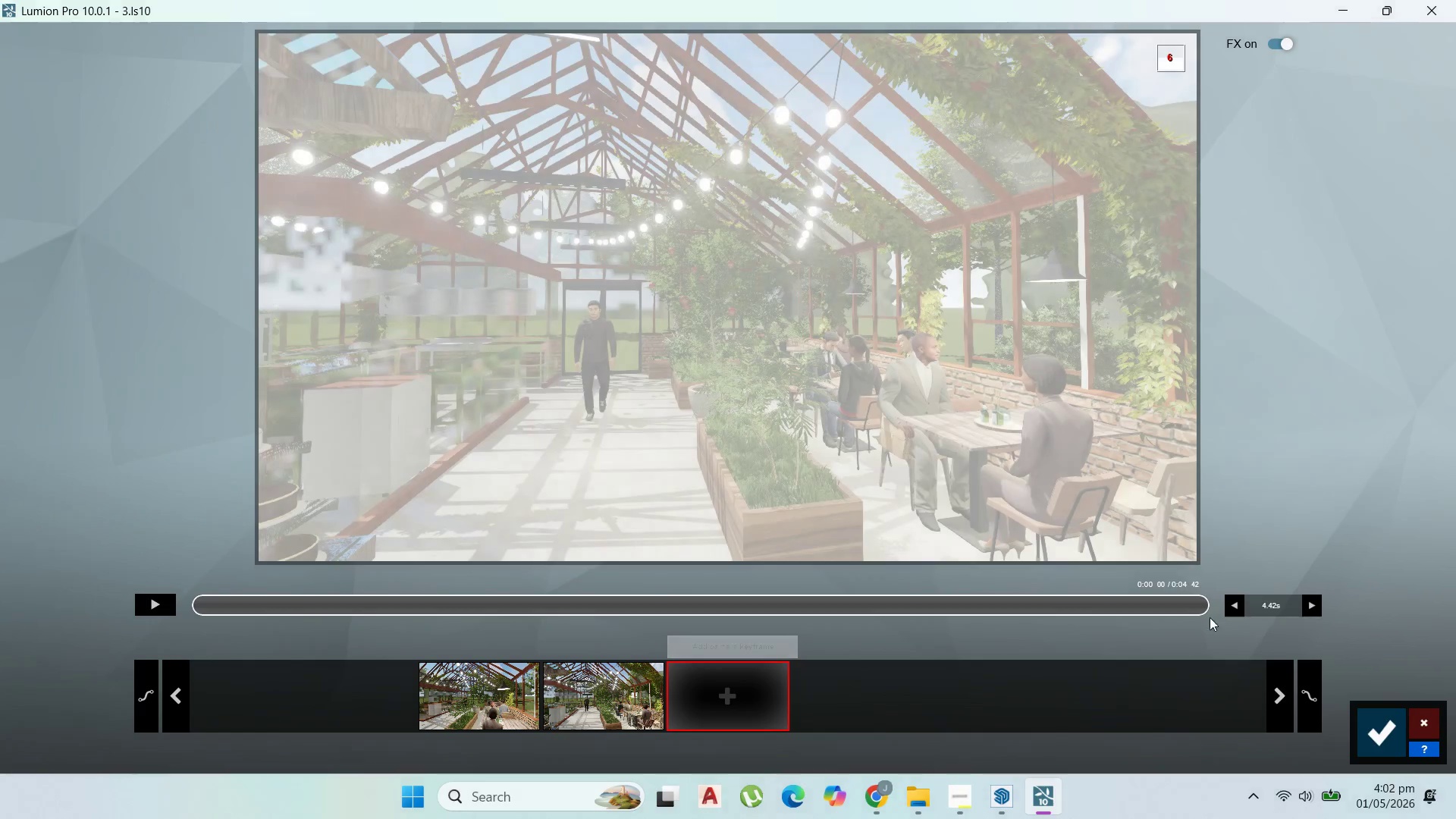 
double_click([1276, 600])
 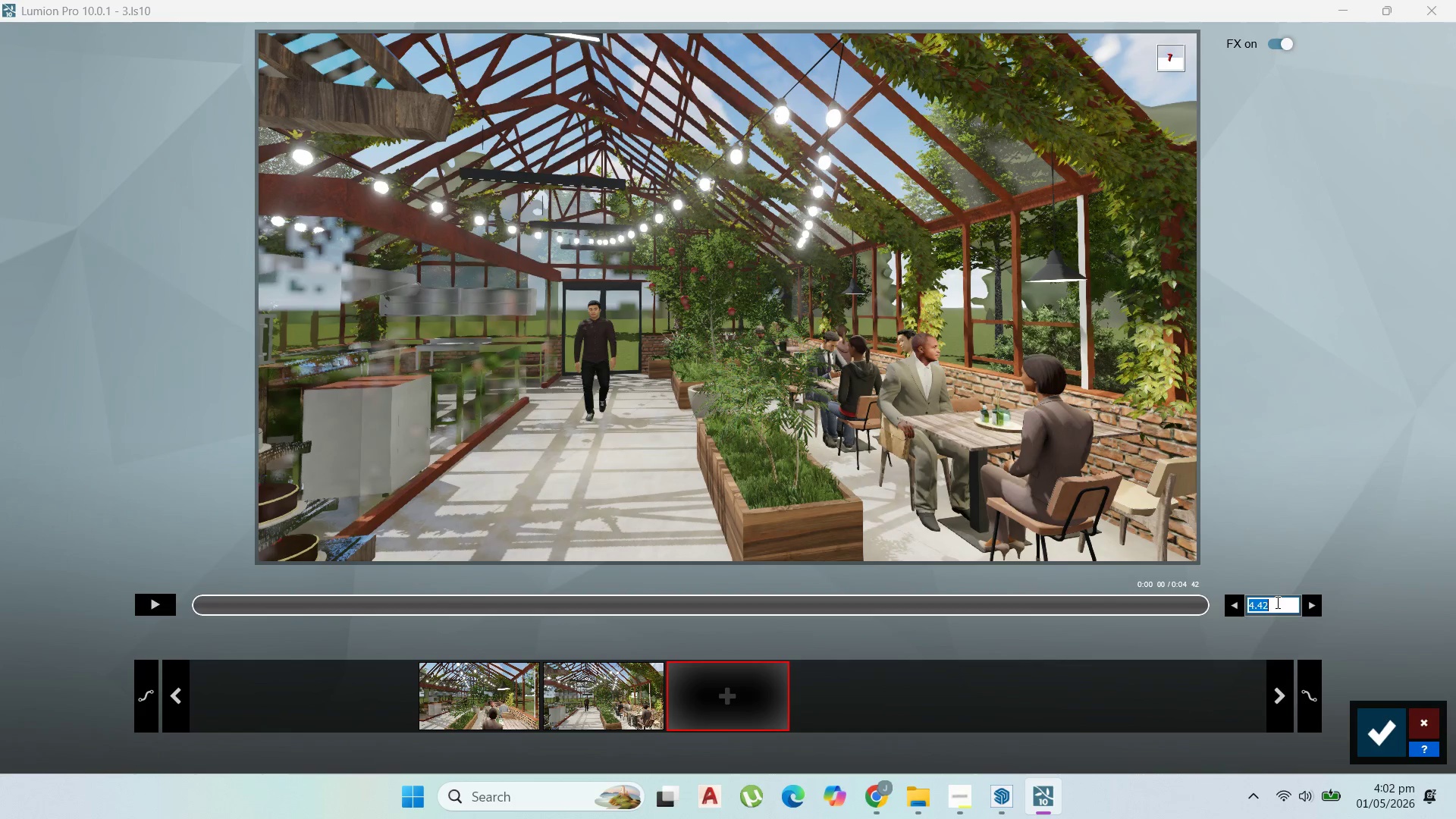 
key(5)
 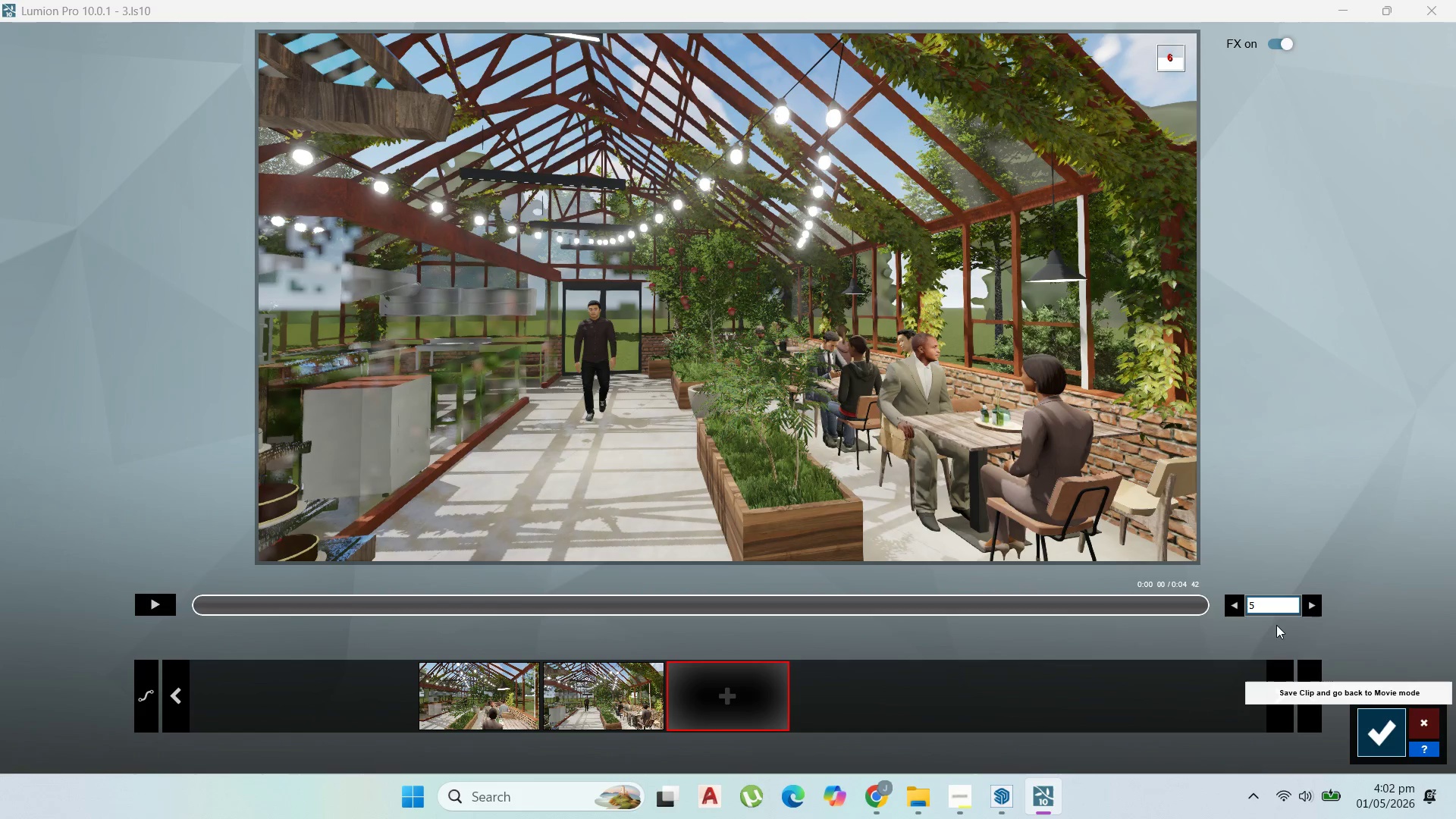 
left_click([1378, 720])
 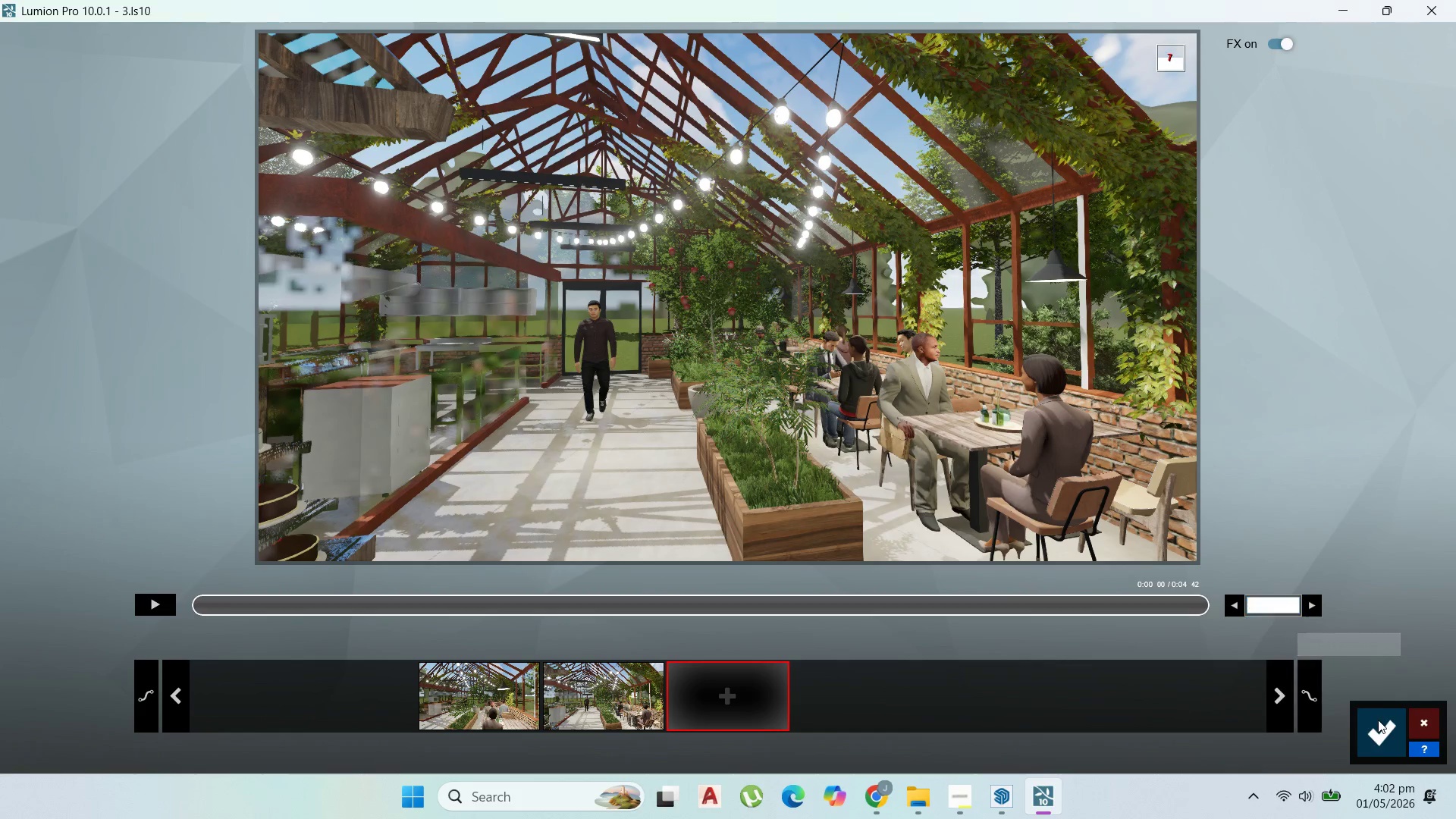 
mouse_move([1365, 704])
 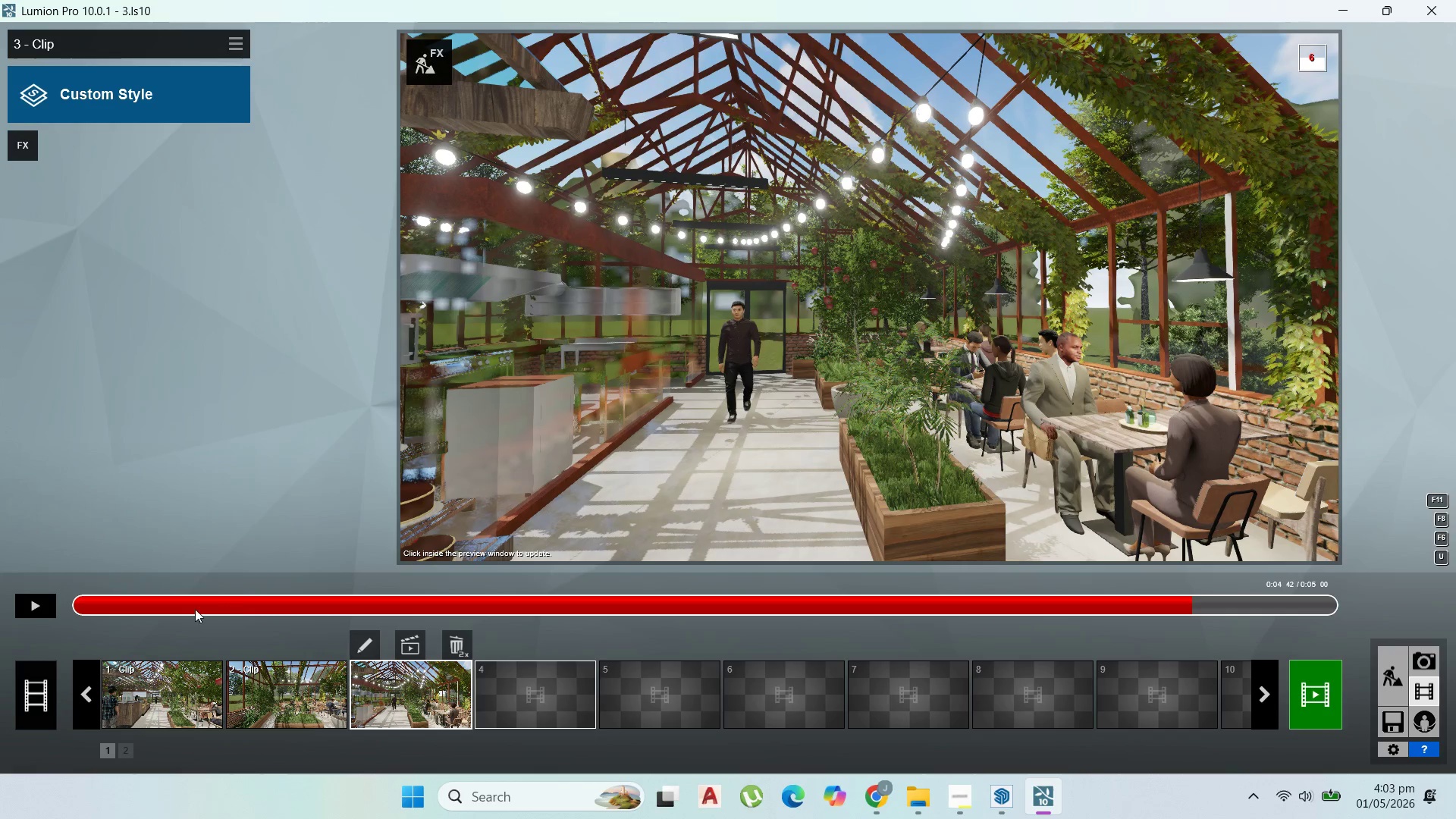 
wait(5.37)
 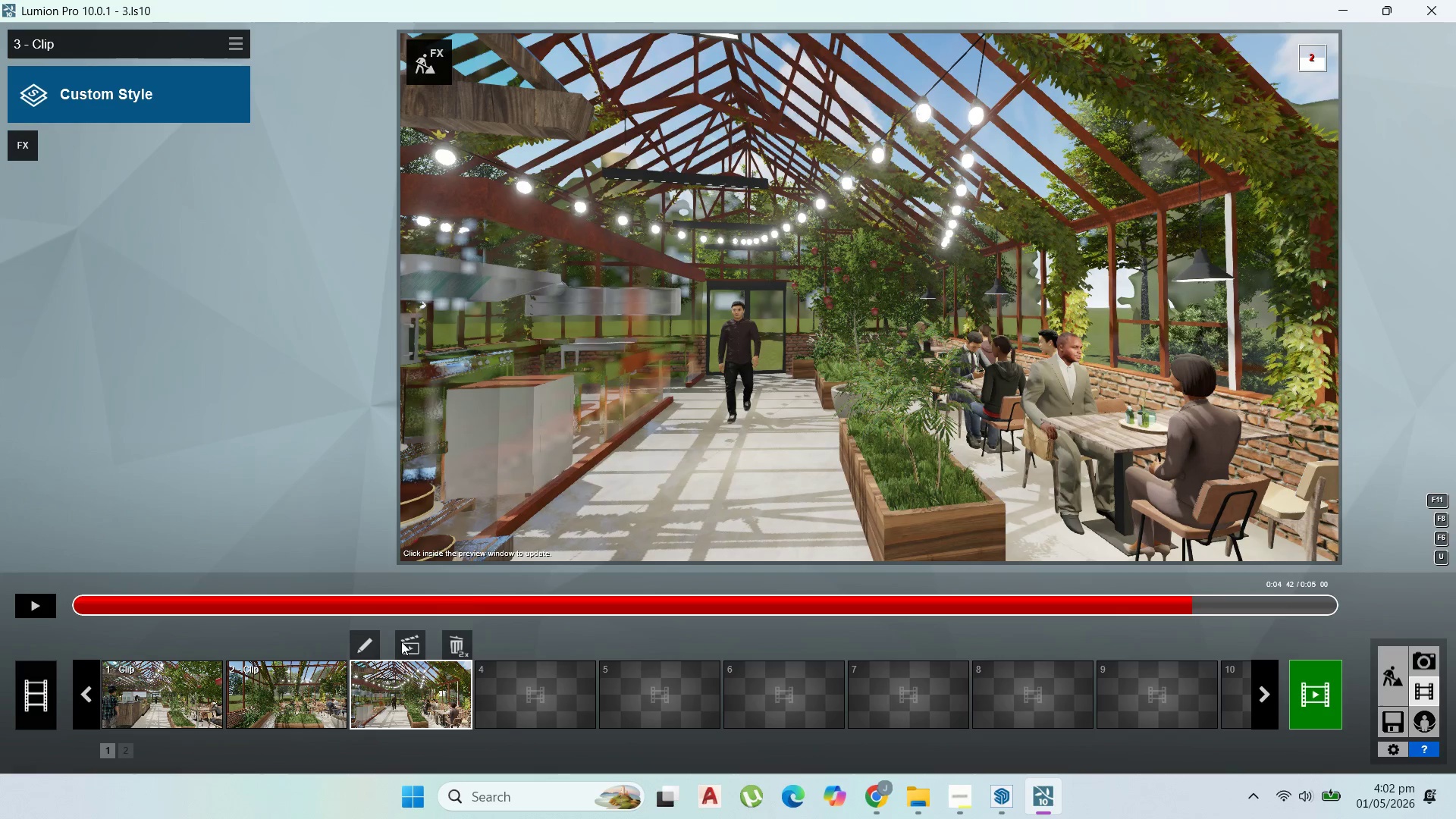 
left_click([38, 605])
 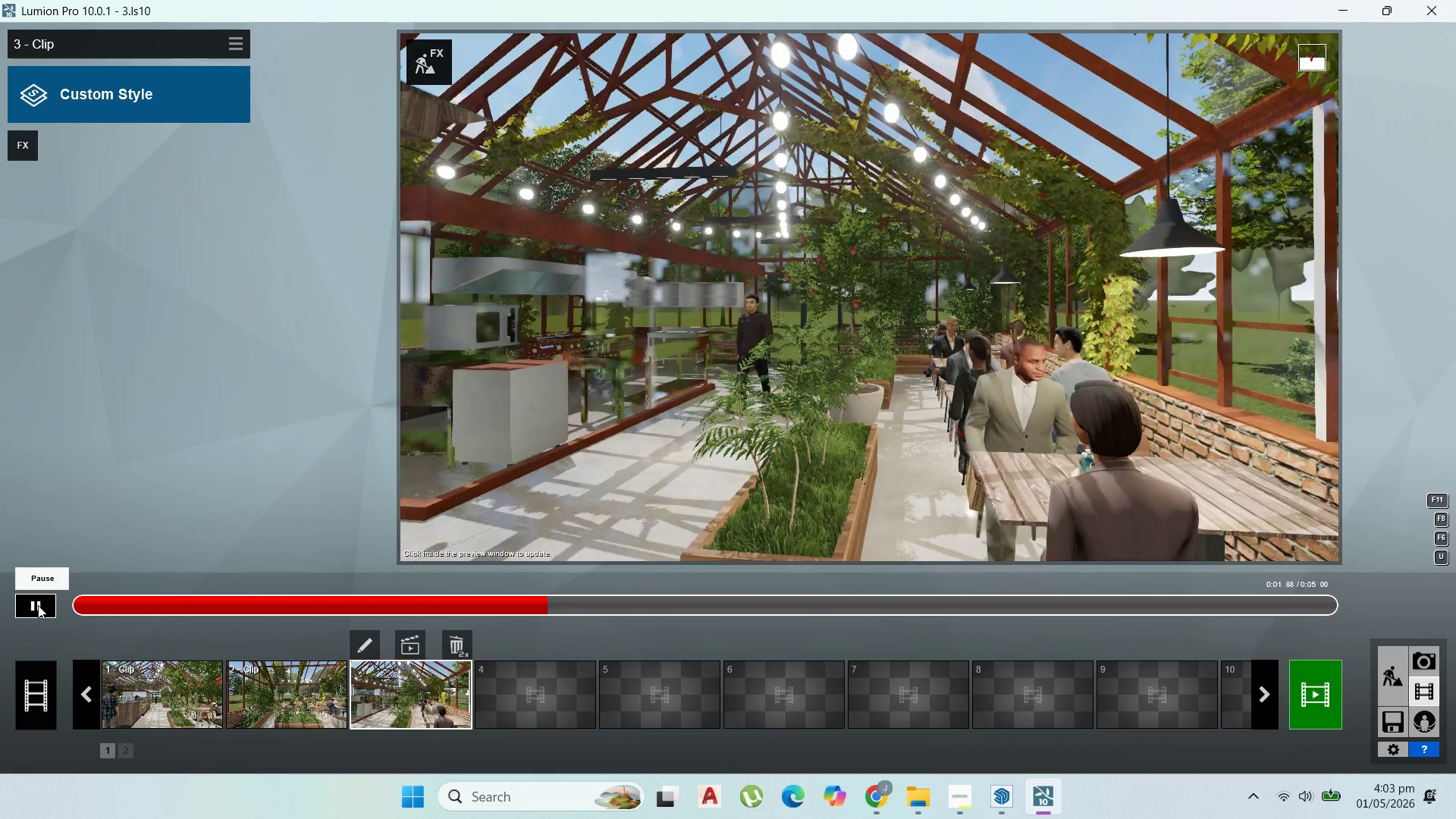 
wait(7.73)
 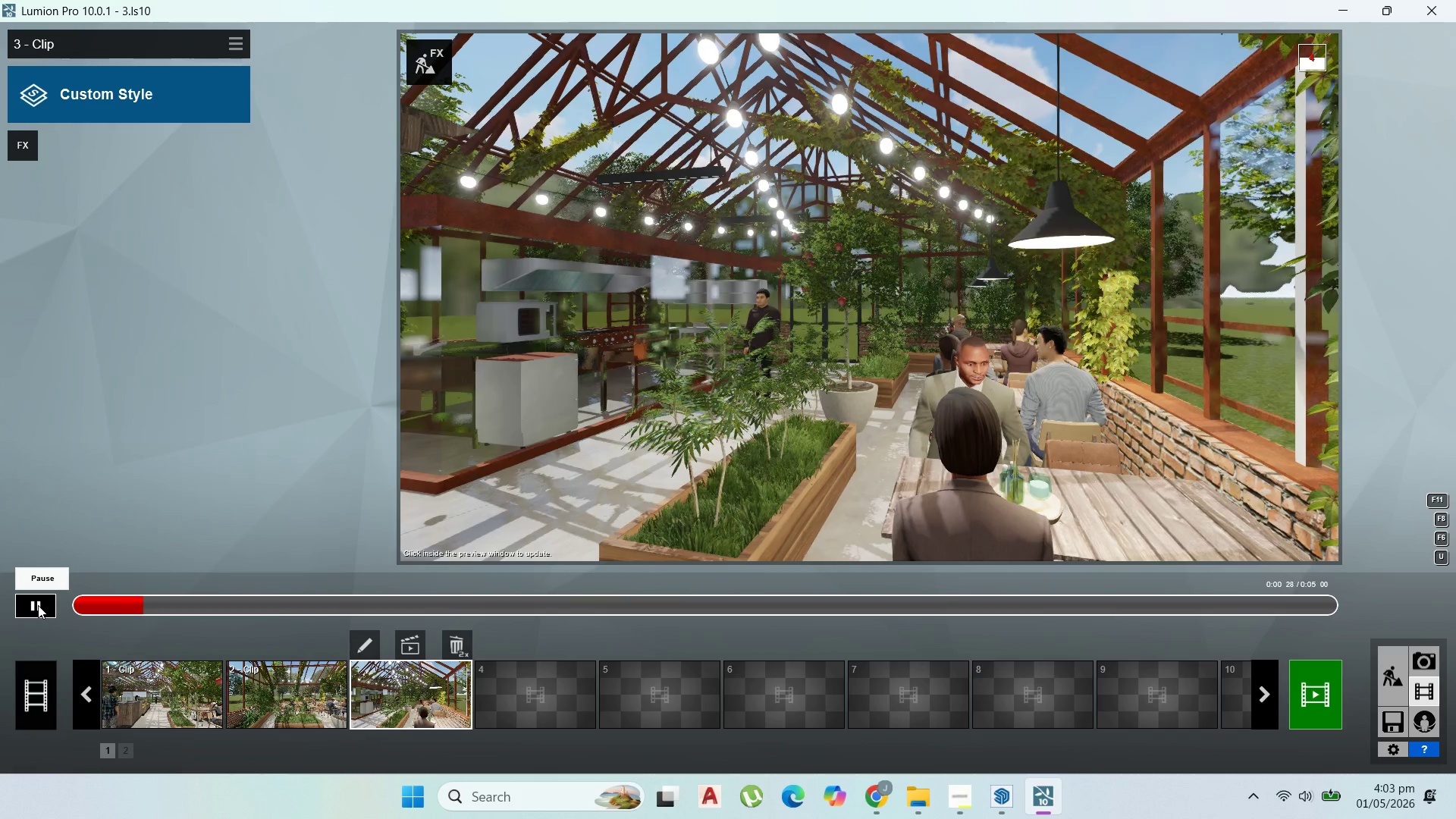 
double_click([1373, 708])
 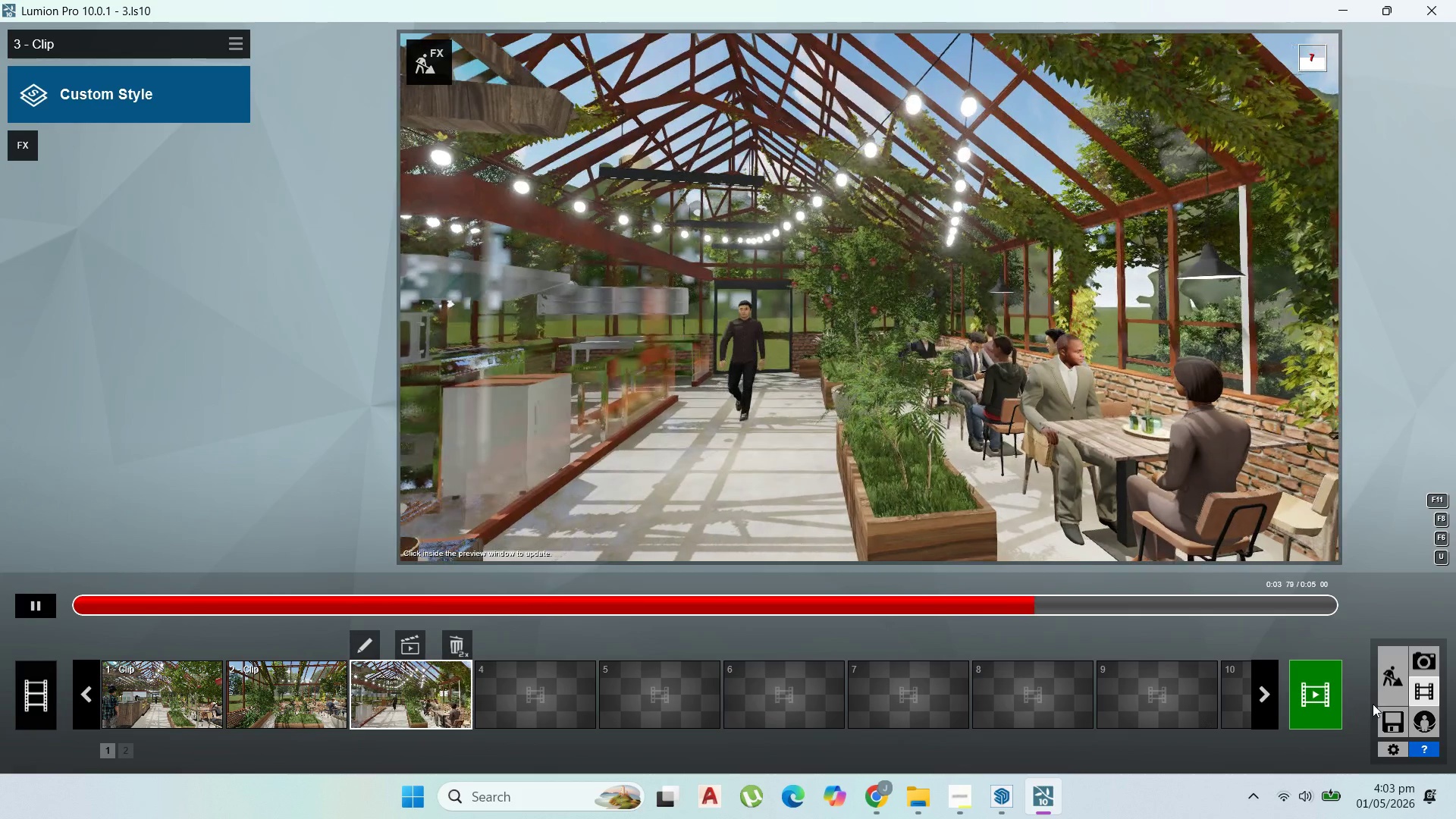 
double_click([1389, 672])
 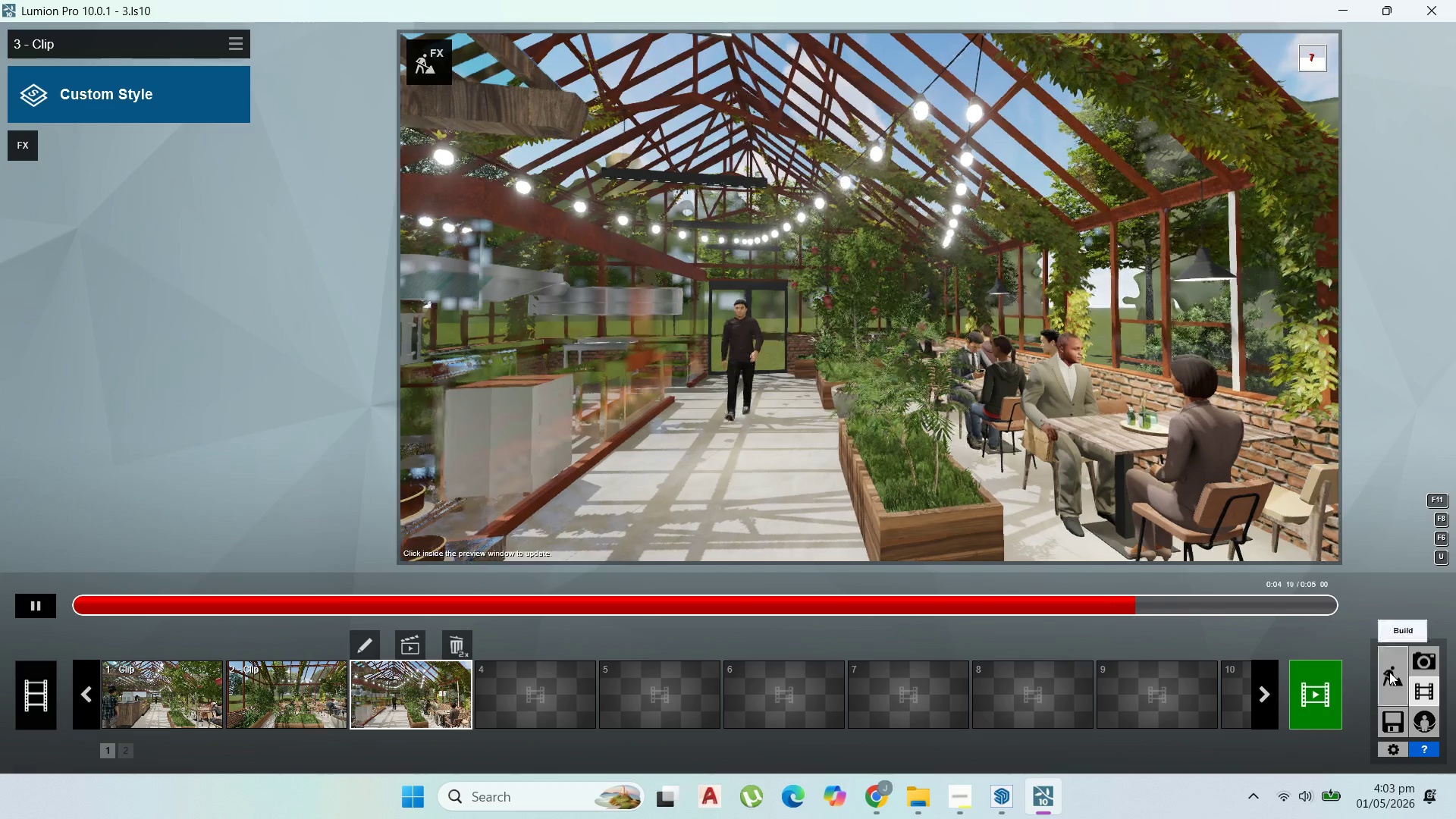 
triple_click([1389, 672])
 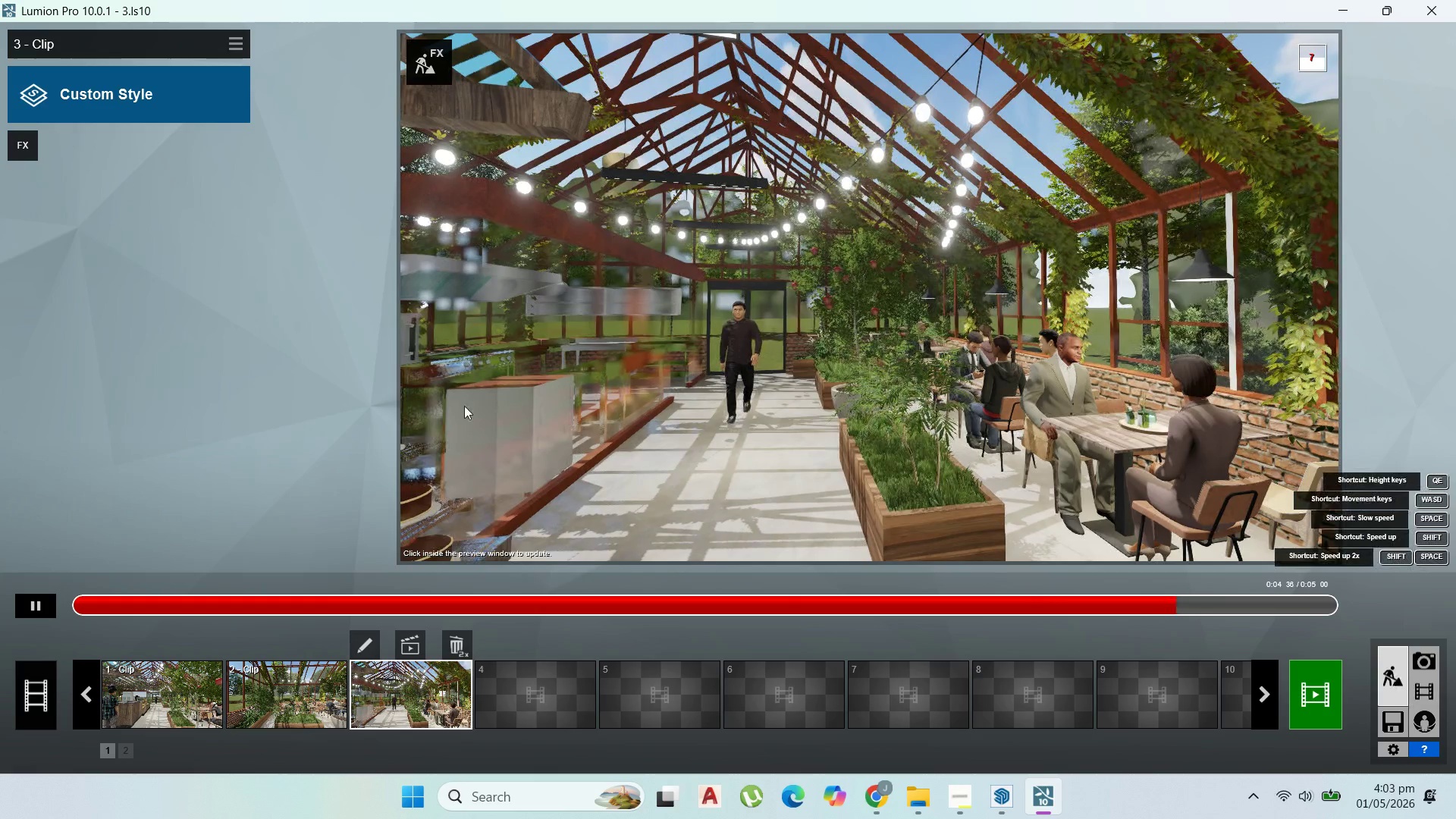 
hold_key(key=W, duration=0.38)
 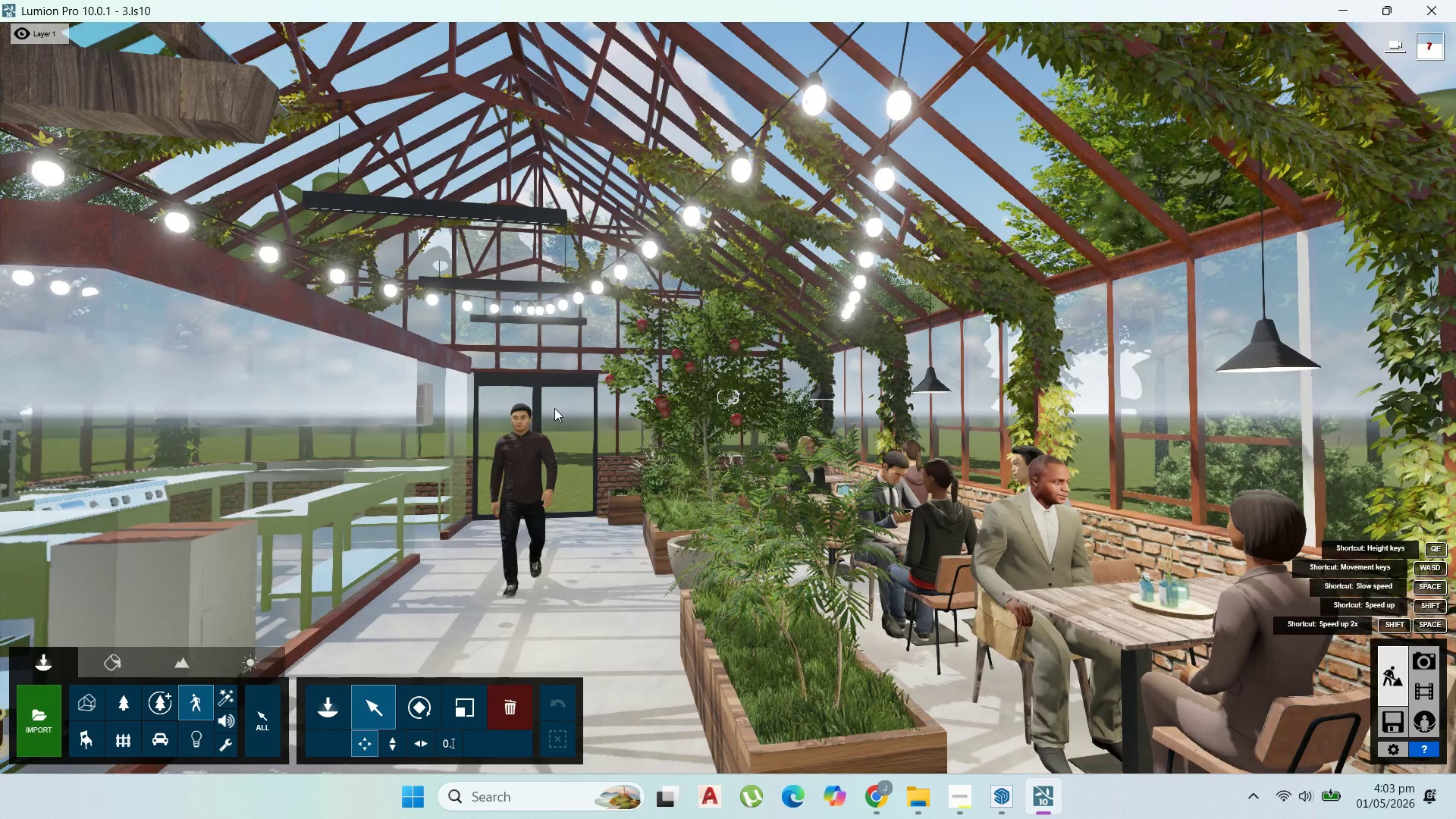 
hold_key(key=A, duration=0.42)
 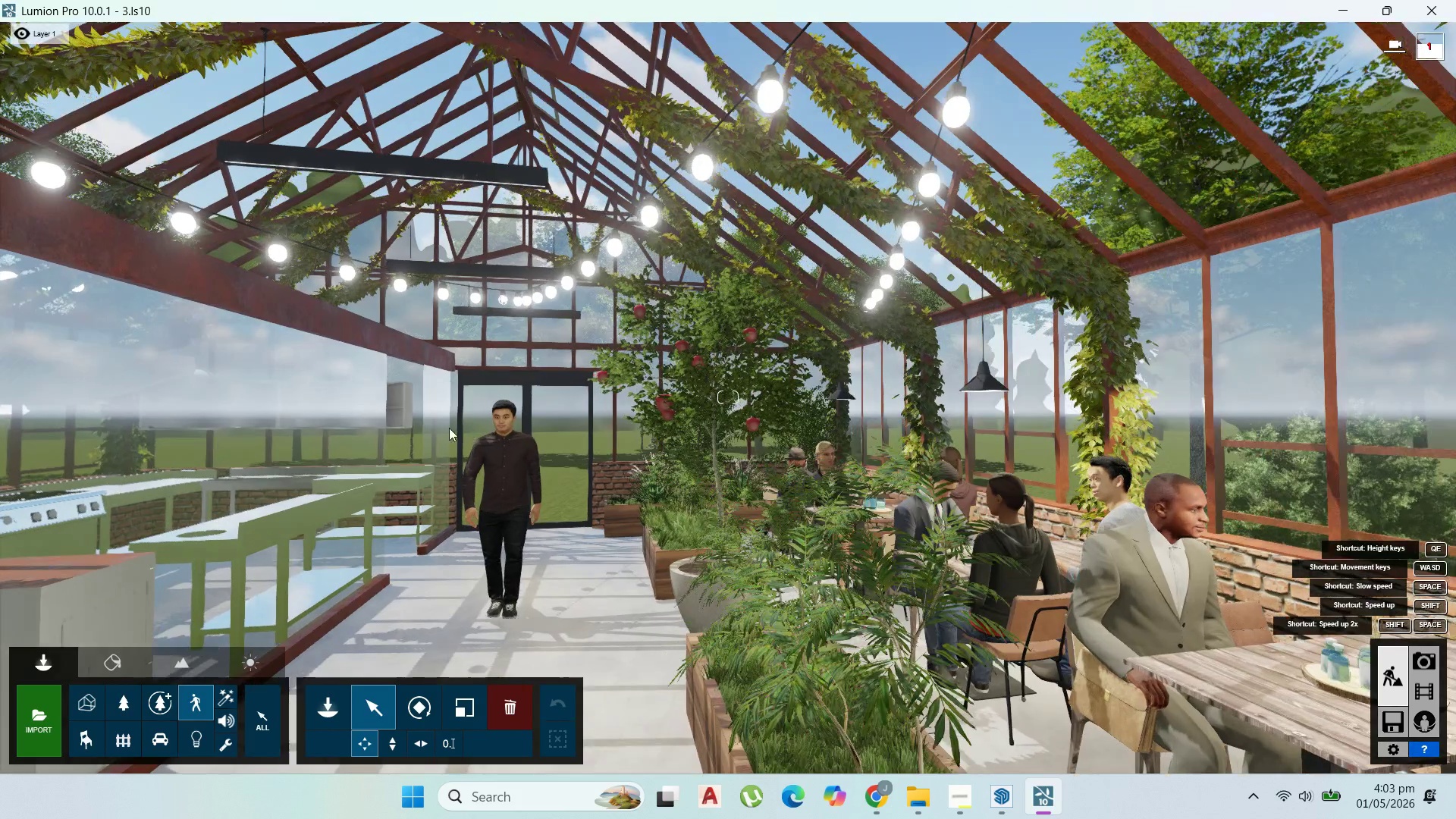 
hold_key(key=W, duration=0.45)
 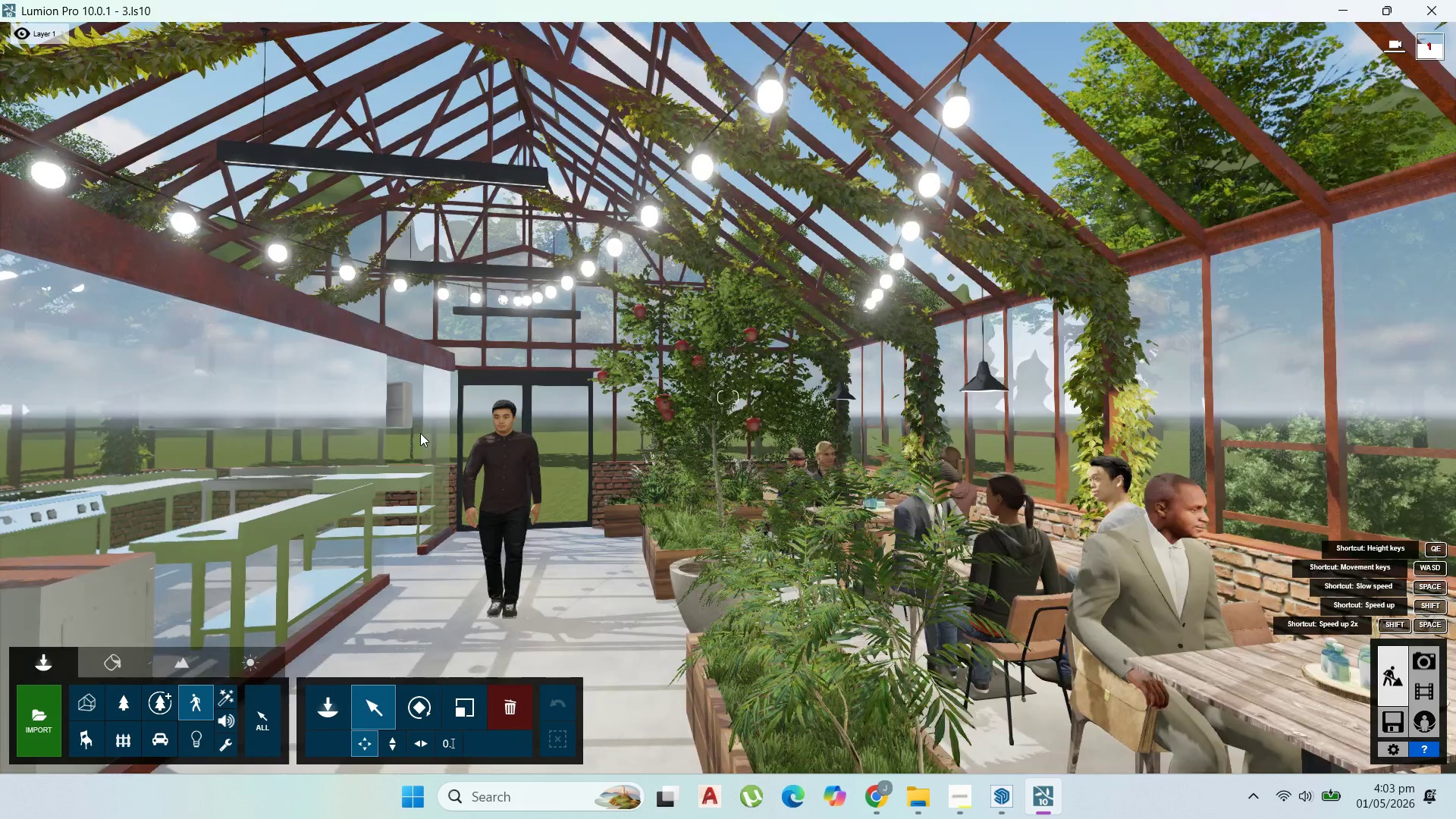 
scroll: coordinate [508, 422], scroll_direction: up, amount: 2.0
 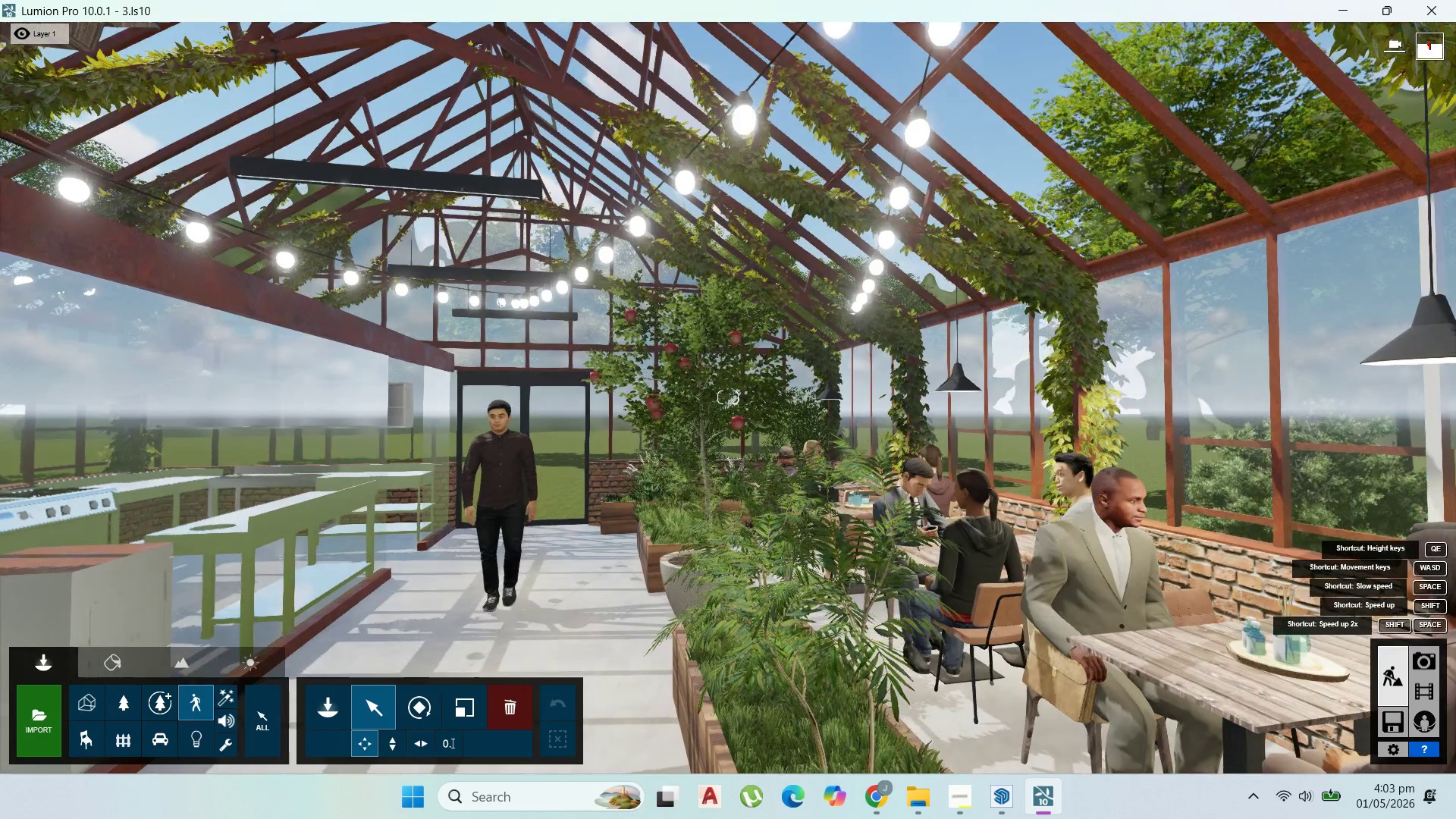 
hold_key(key=A, duration=0.77)
 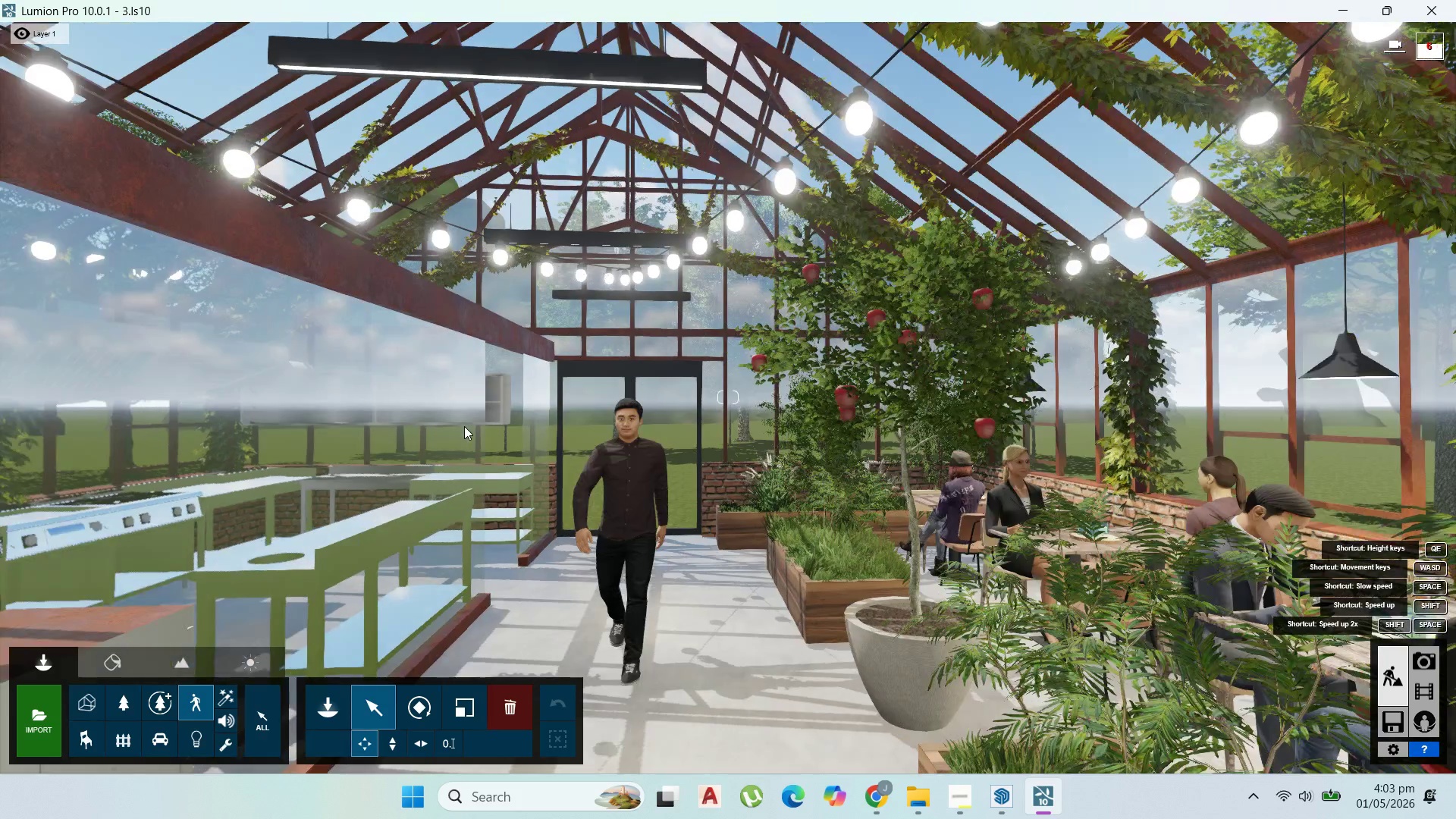 
hold_key(key=W, duration=1.22)
 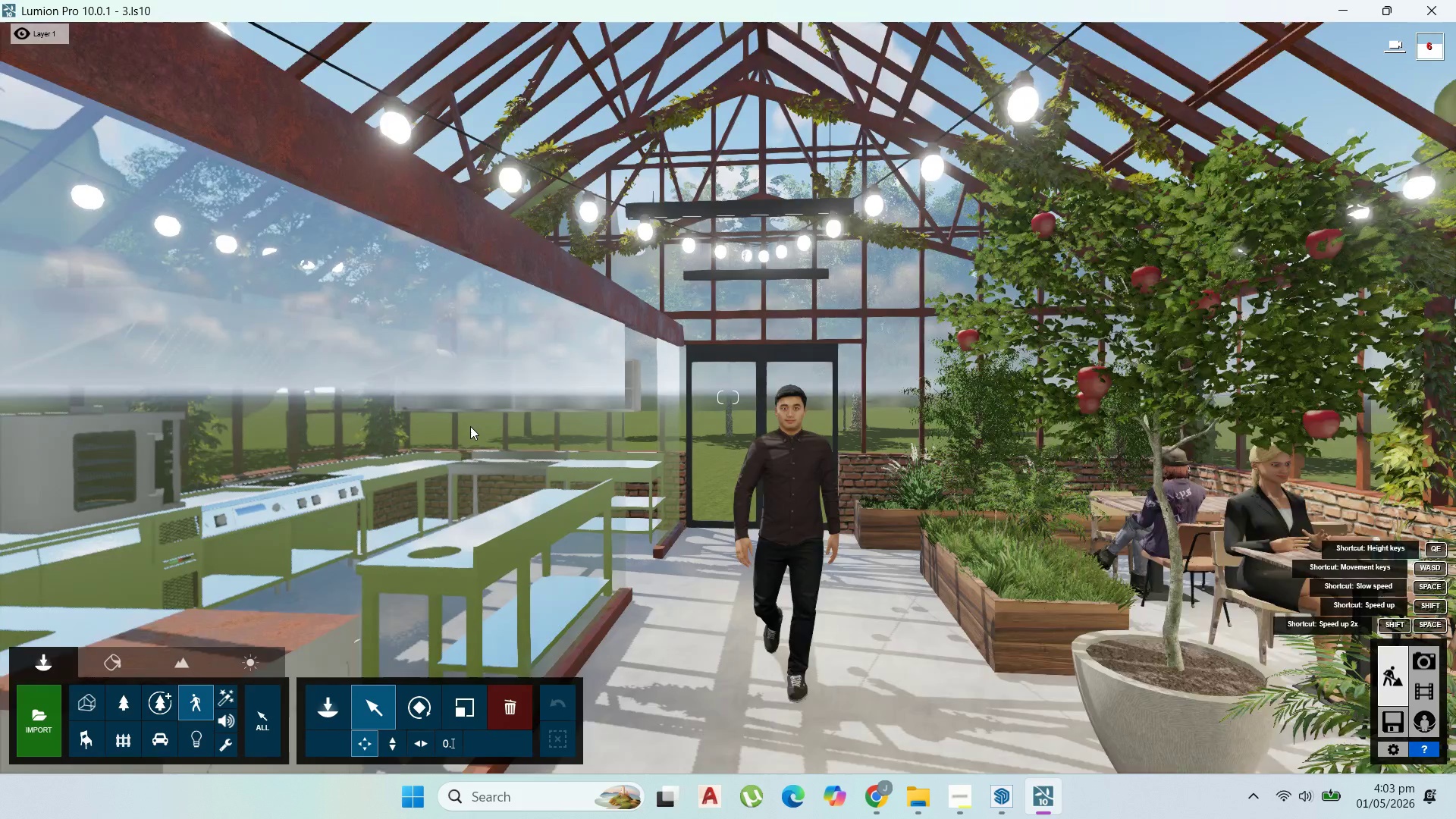 
scroll: coordinate [464, 426], scroll_direction: up, amount: 1.0
 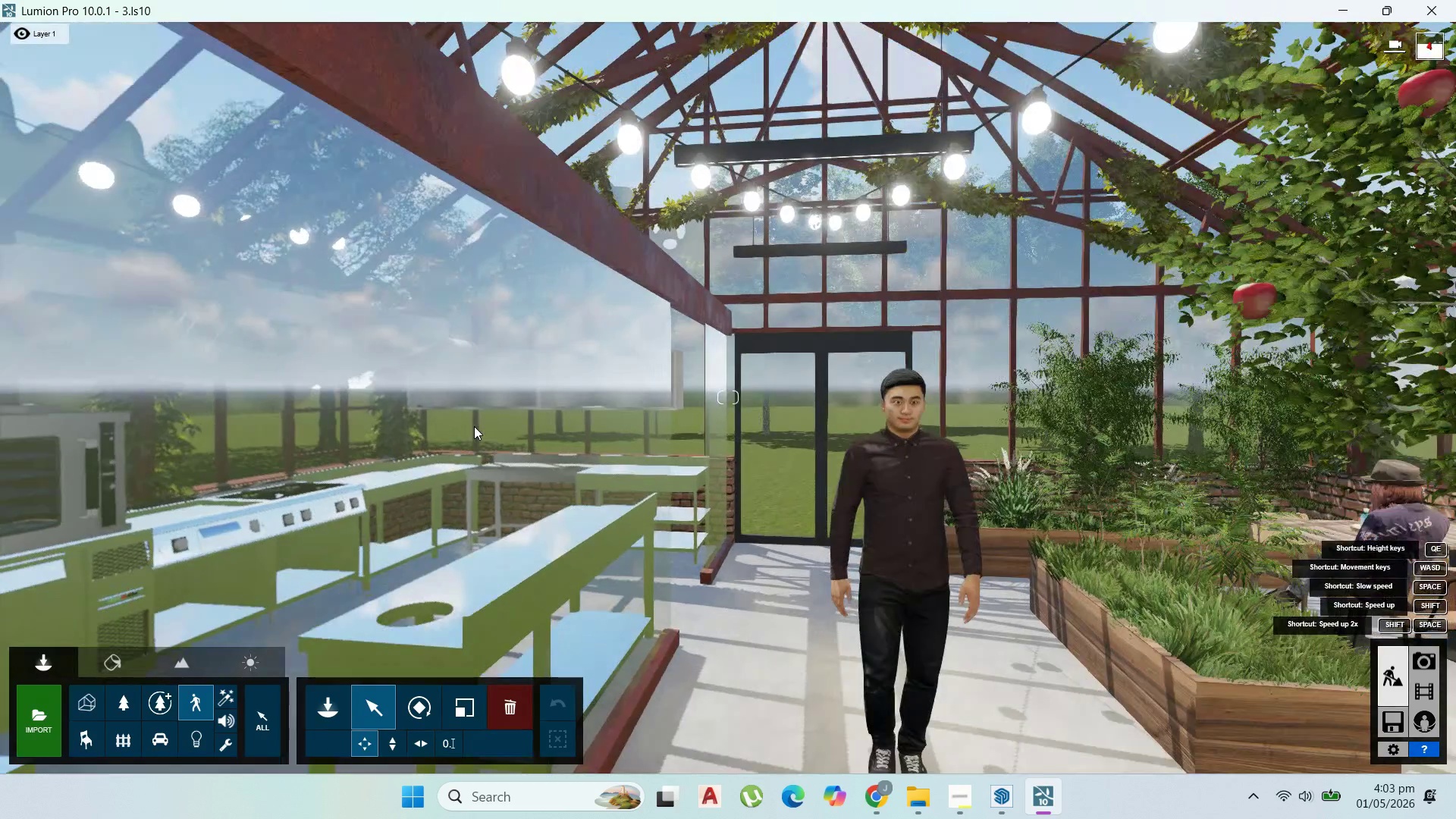 
hold_key(key=A, duration=1.22)
 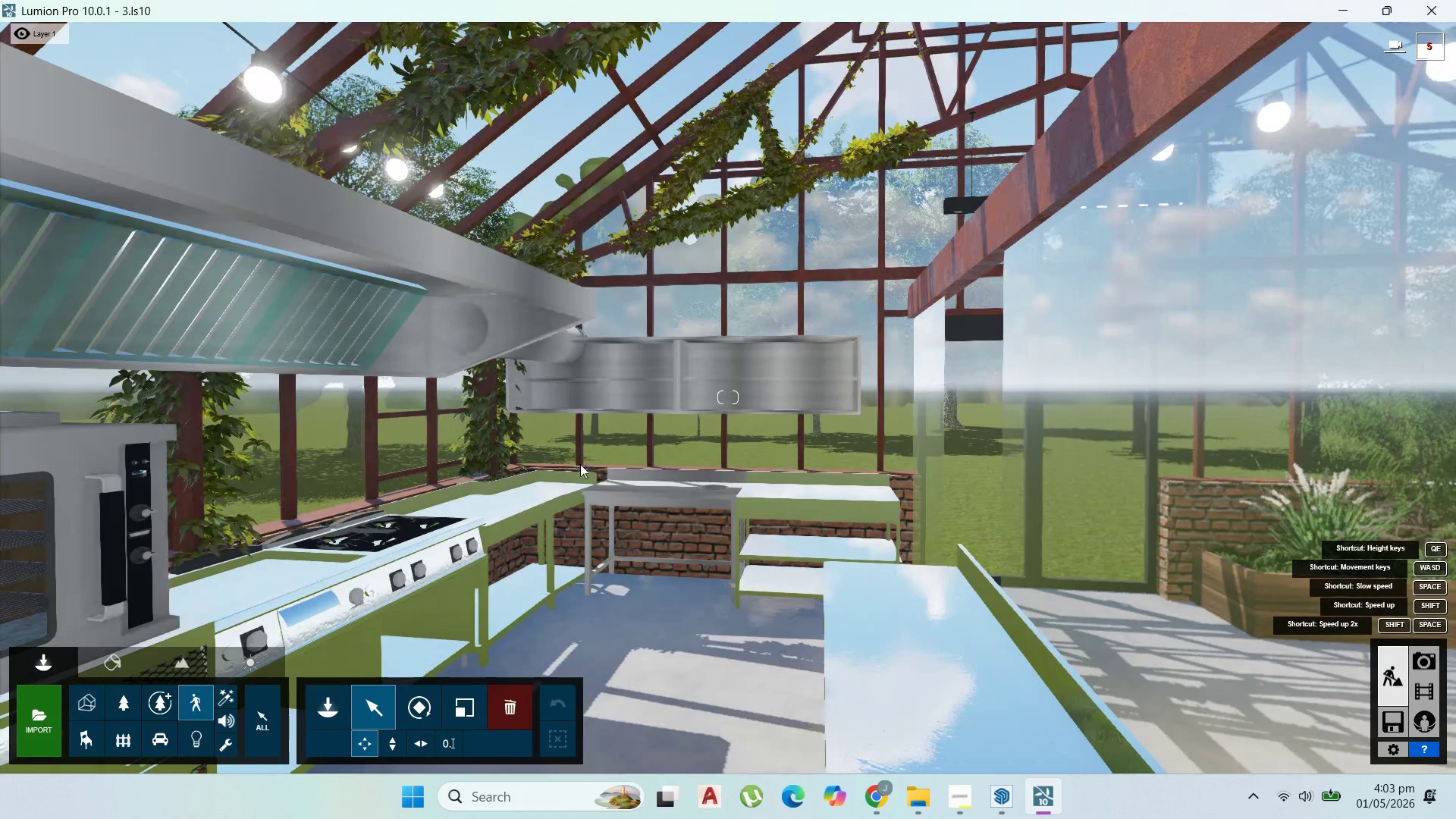 
scroll: coordinate [474, 426], scroll_direction: up, amount: 1.0
 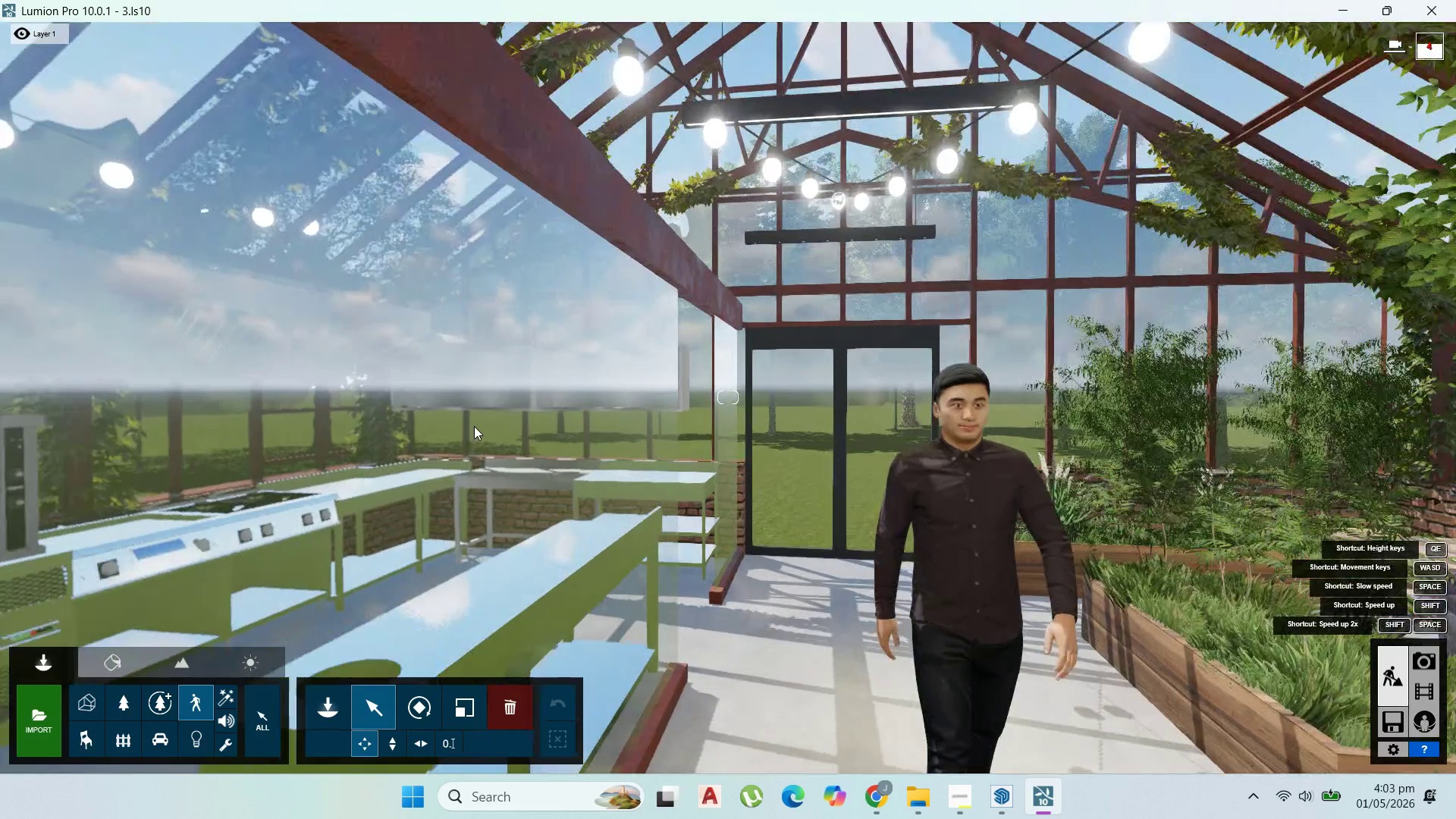 
type(dd)
 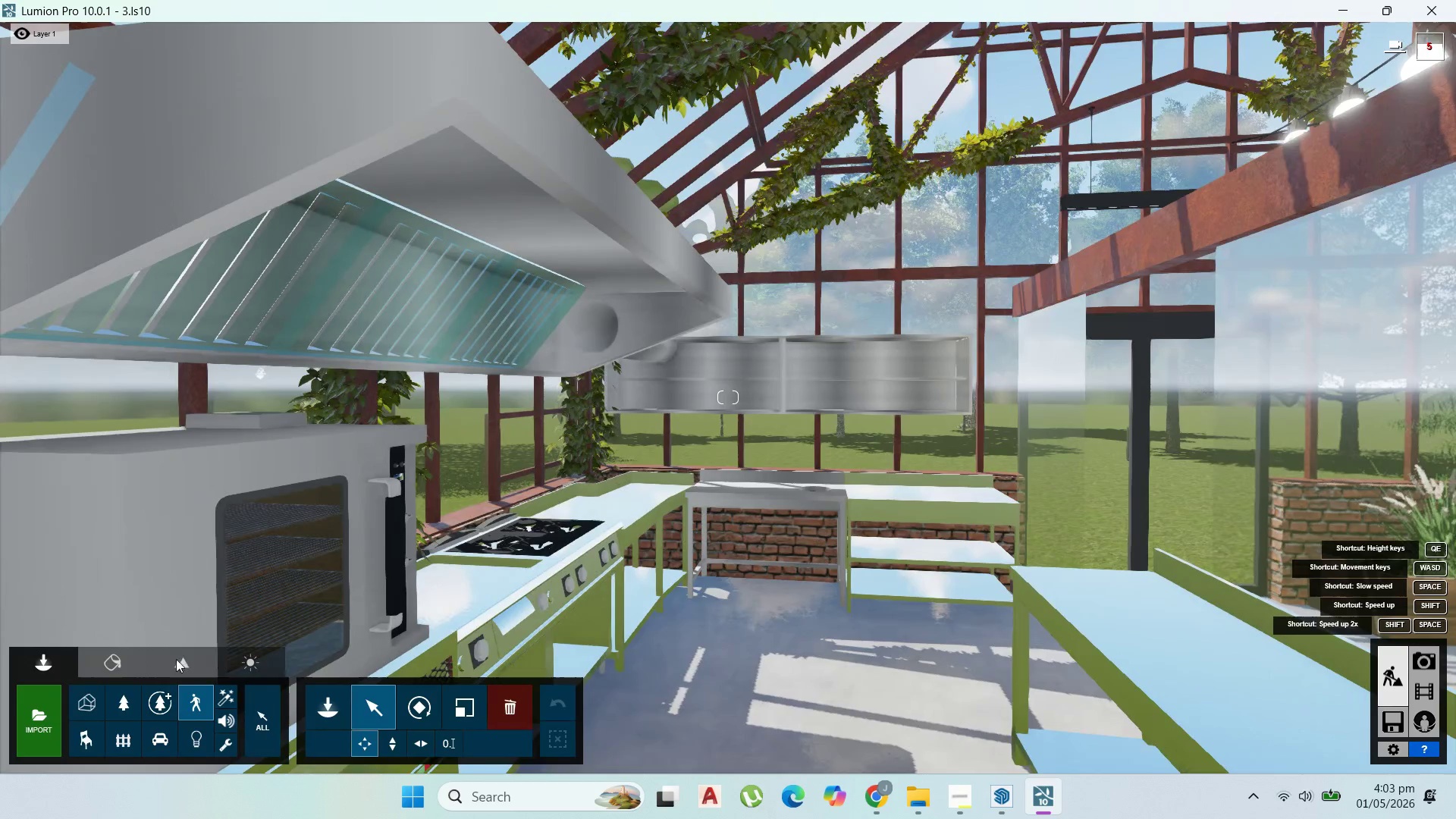 
left_click([118, 659])
 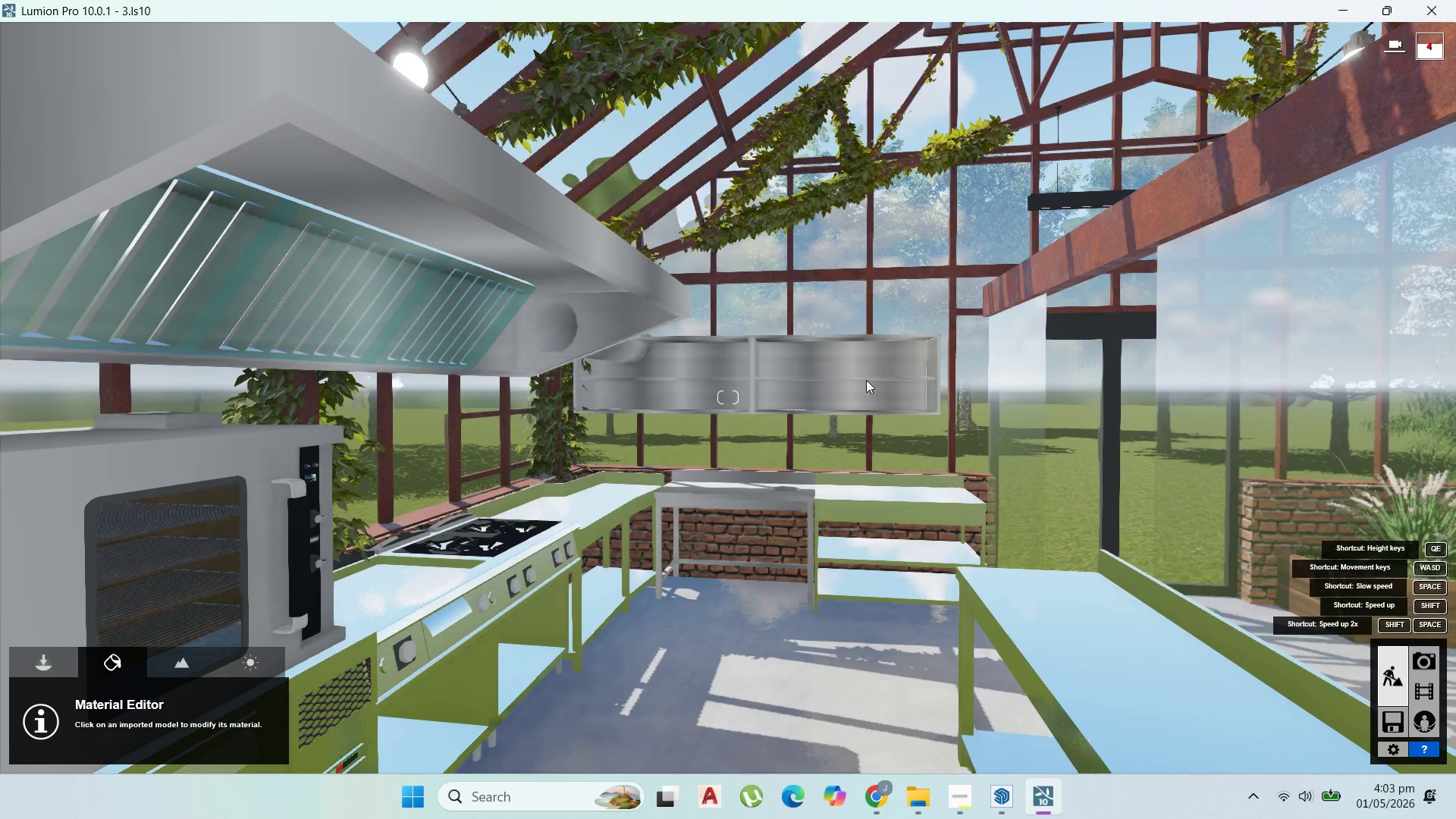 
left_click([866, 380])
 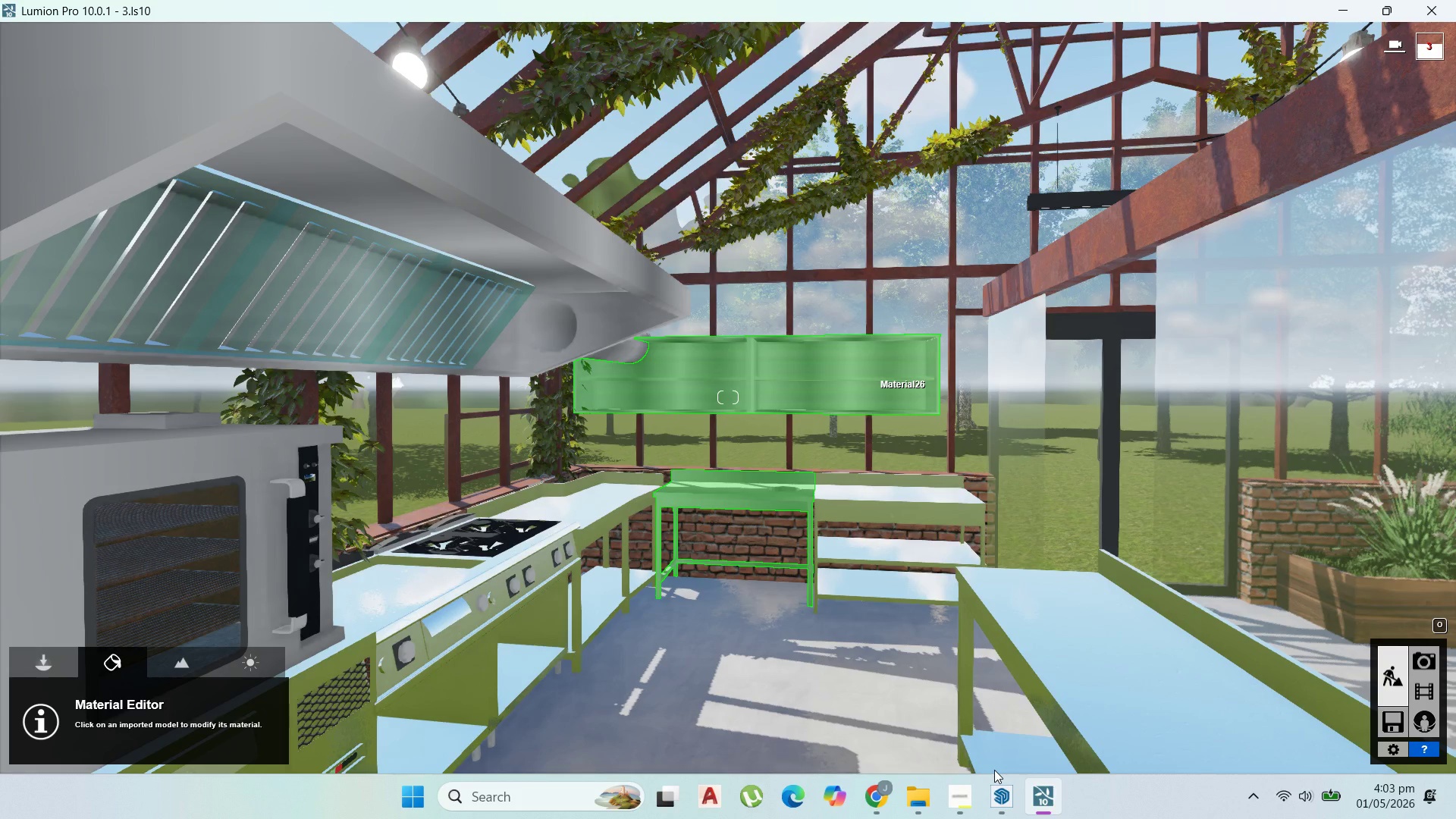 
wait(7.38)
 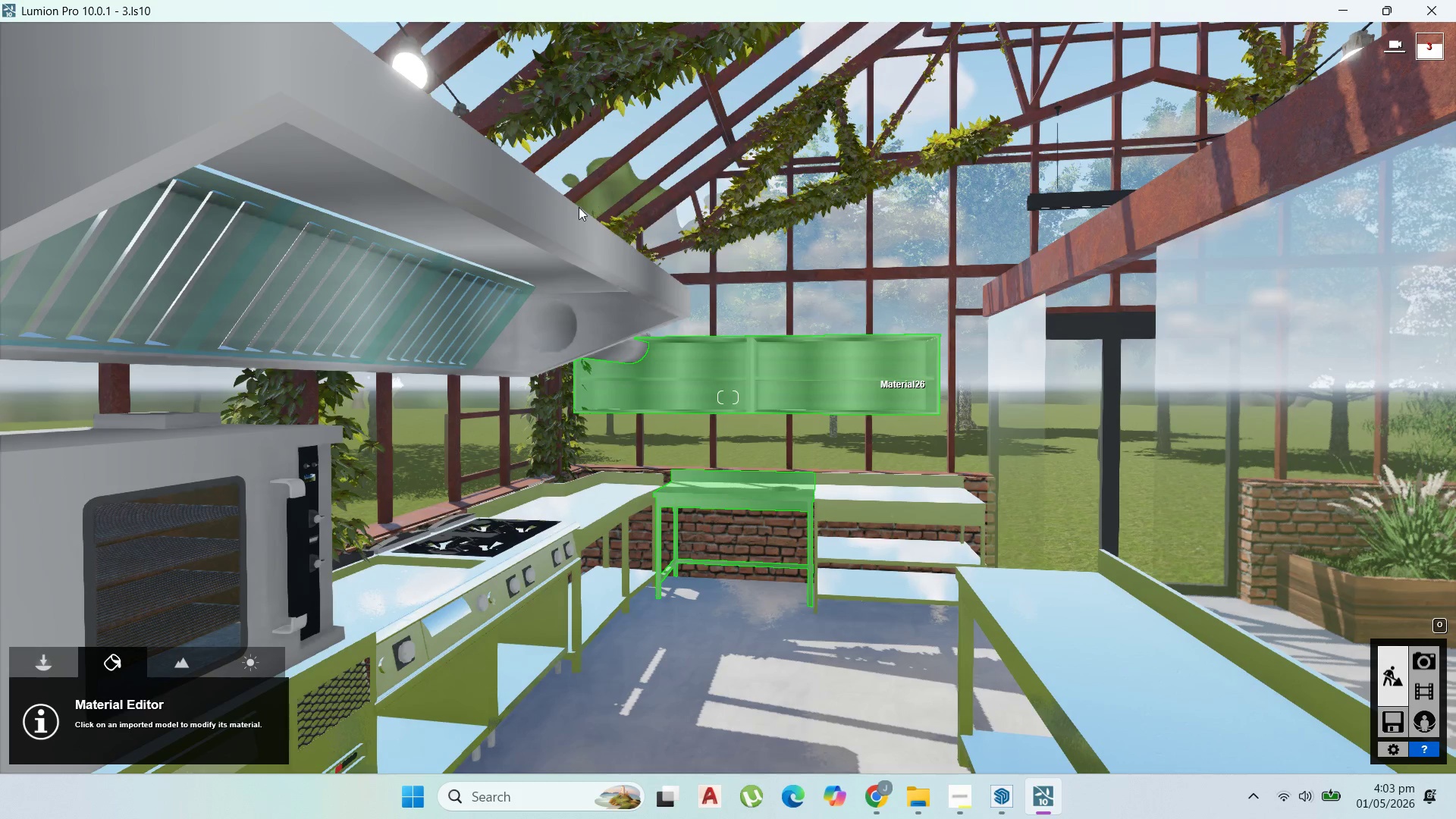 
left_click([965, 802])